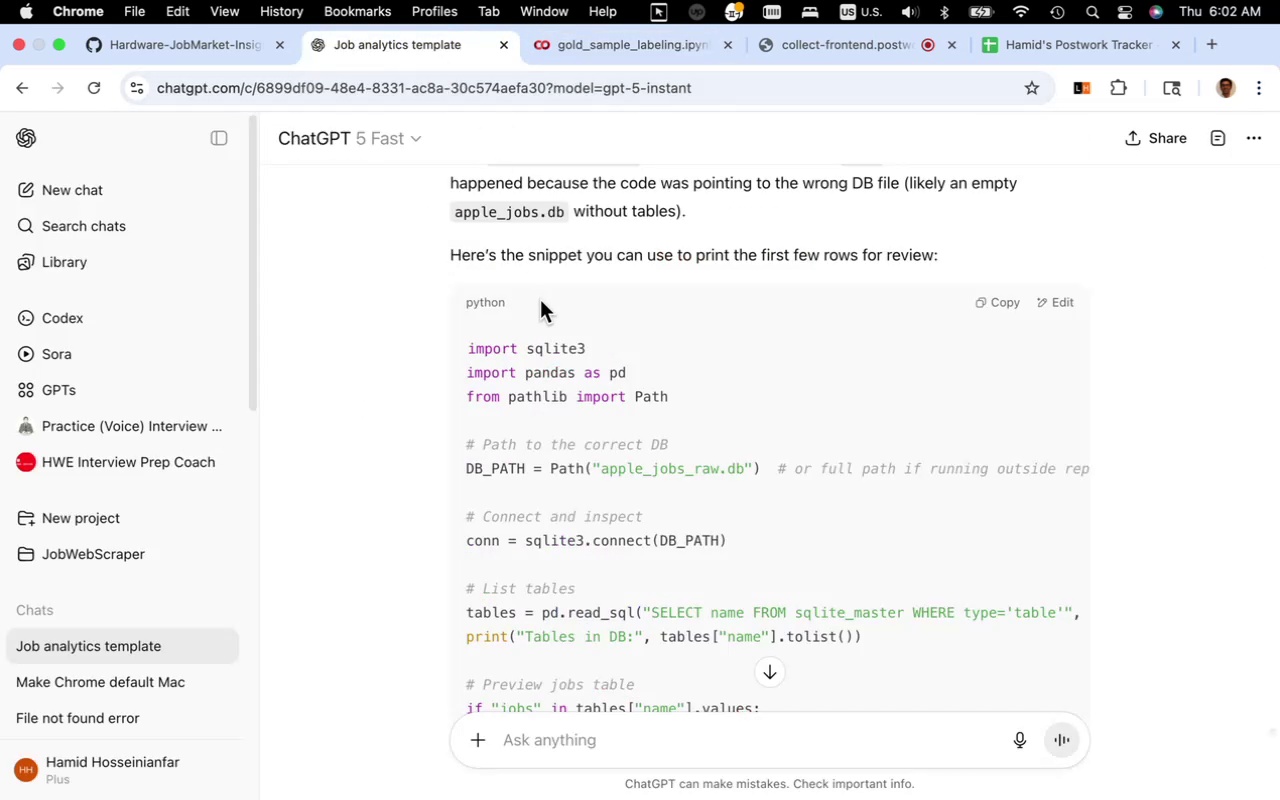 
left_click([609, 44])
 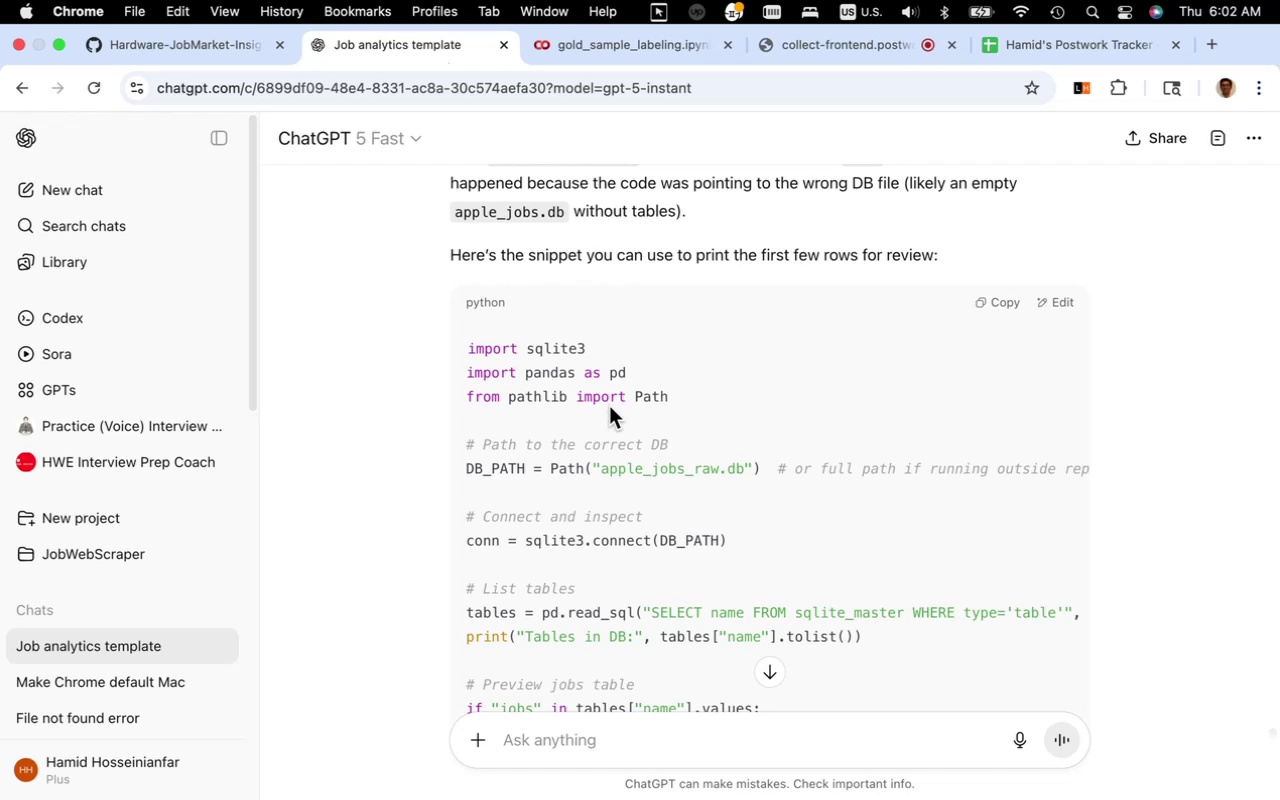 
scroll: coordinate [599, 401], scroll_direction: down, amount: 3.0
 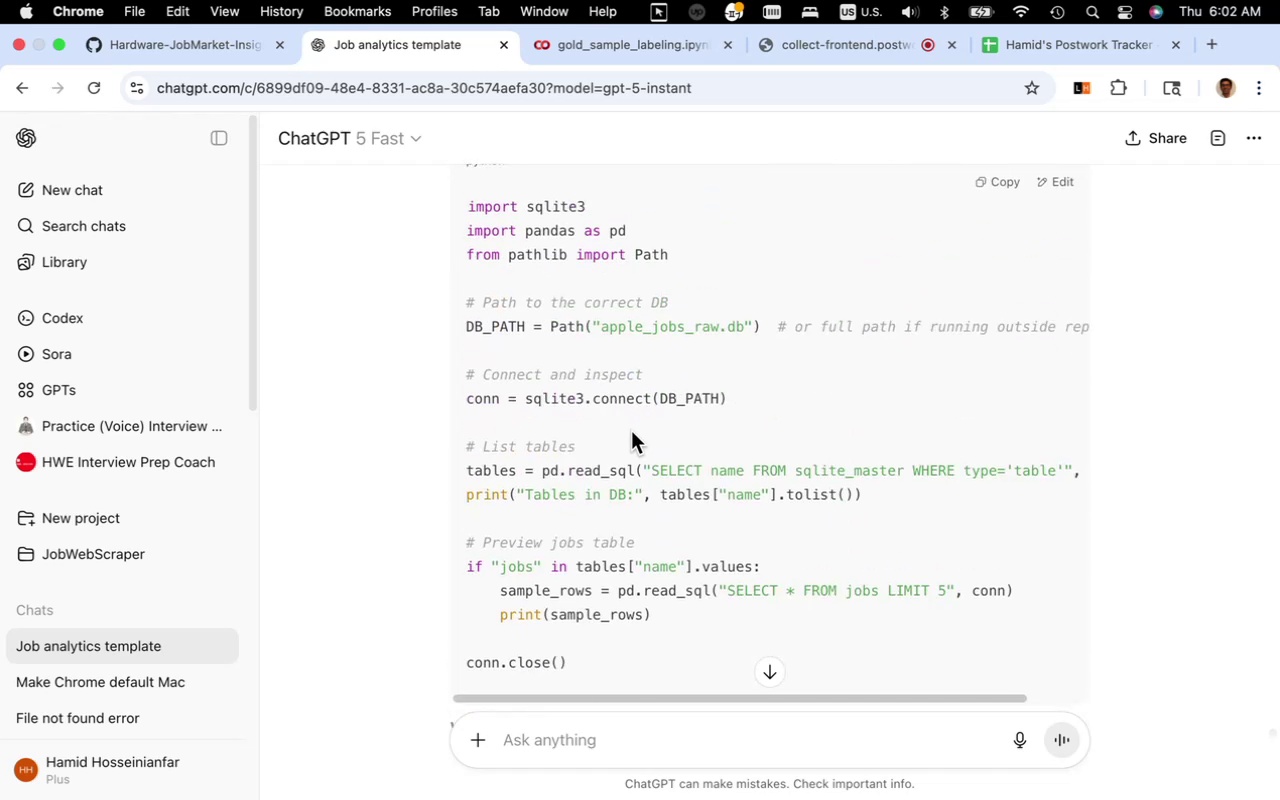 
wait(6.21)
 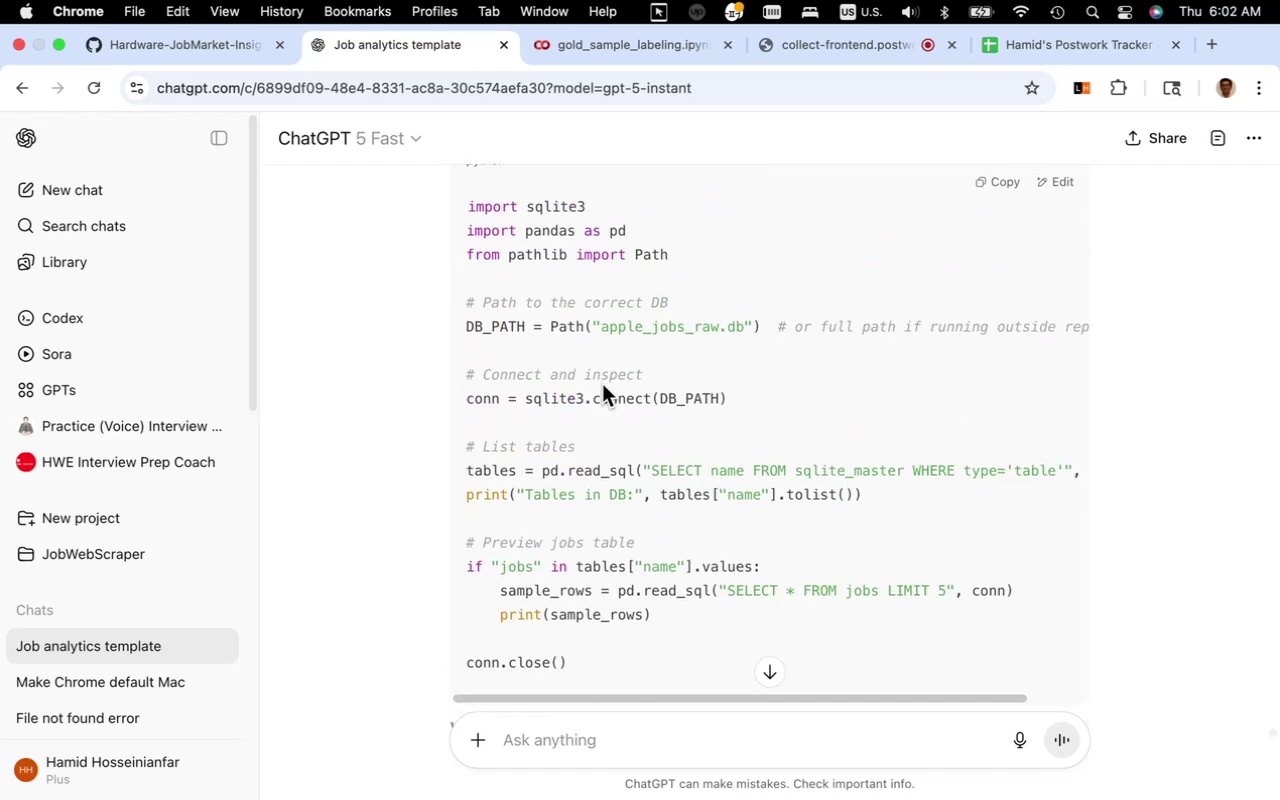 
scroll: coordinate [627, 414], scroll_direction: down, amount: 9.0
 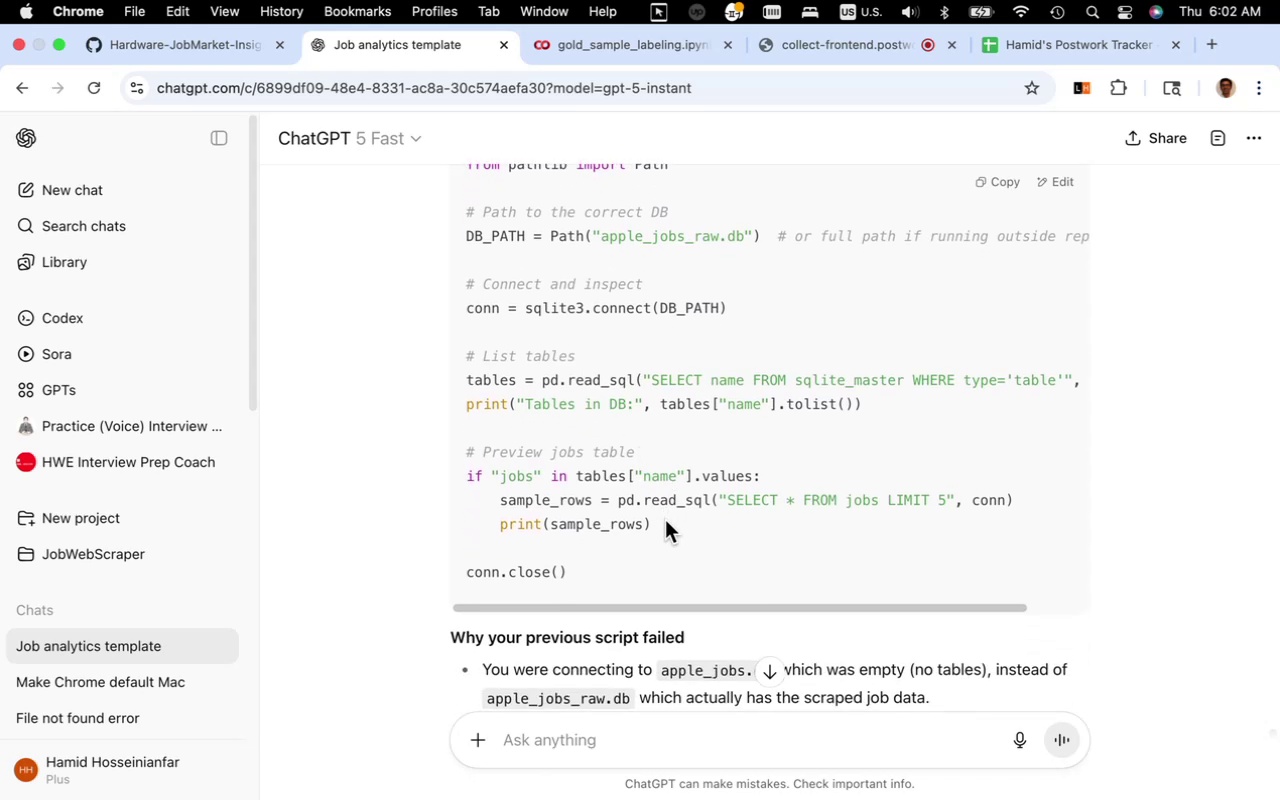 
wait(5.56)
 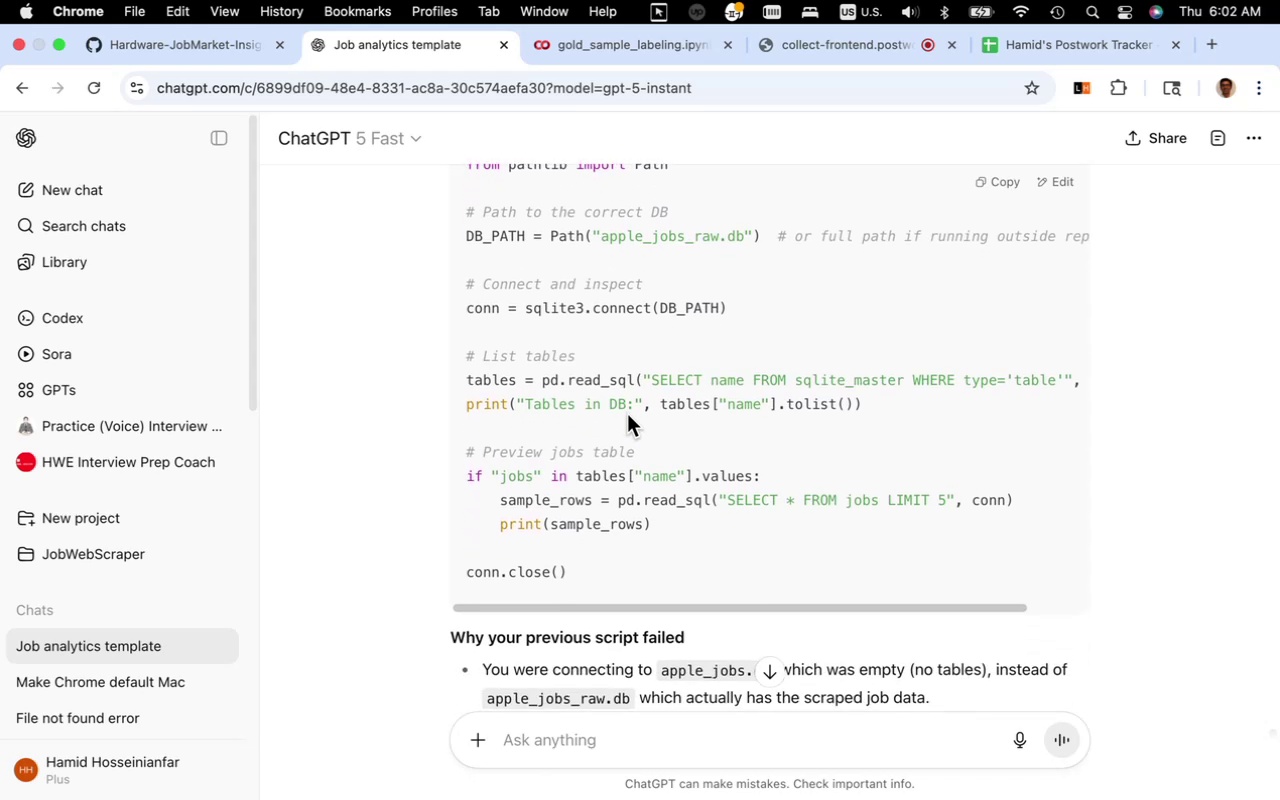 
left_click_drag(start_coordinate=[663, 525], to_coordinate=[467, 480])
 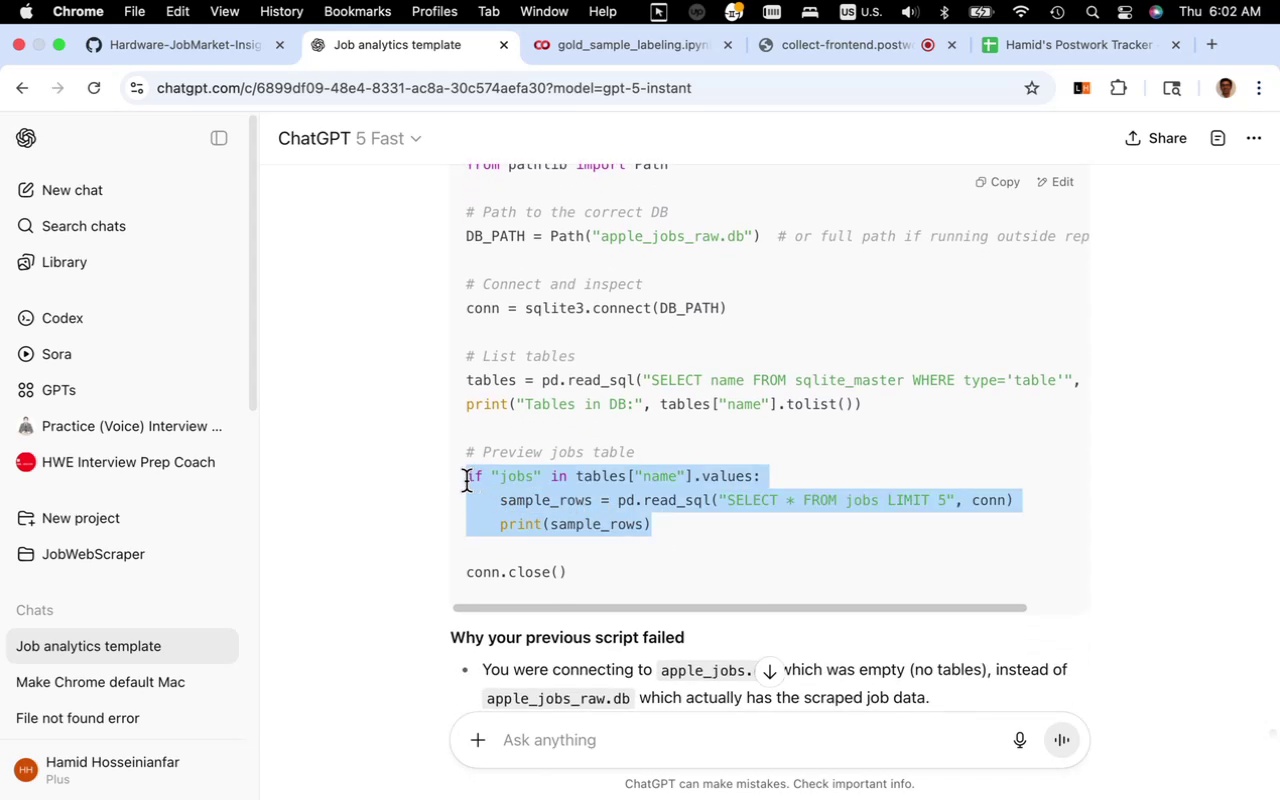 
key(Meta+C)
 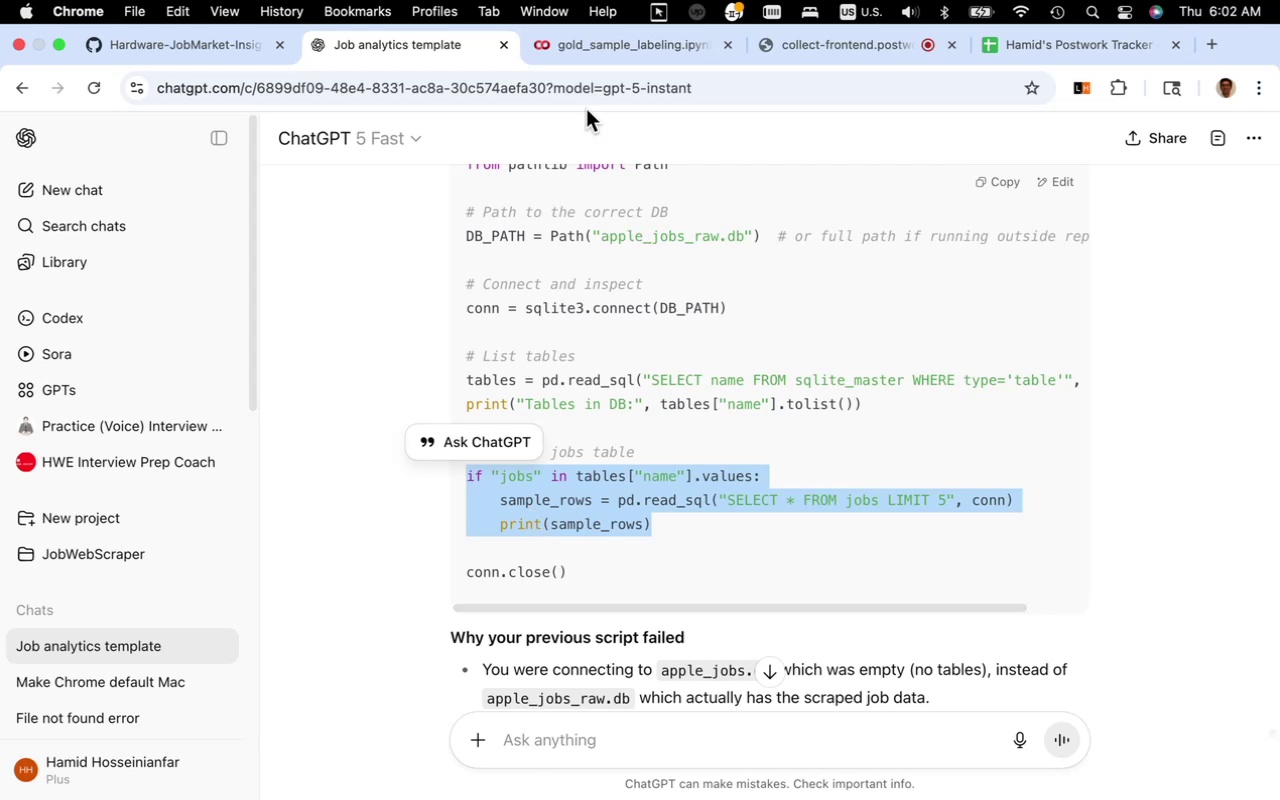 
left_click([607, 37])
 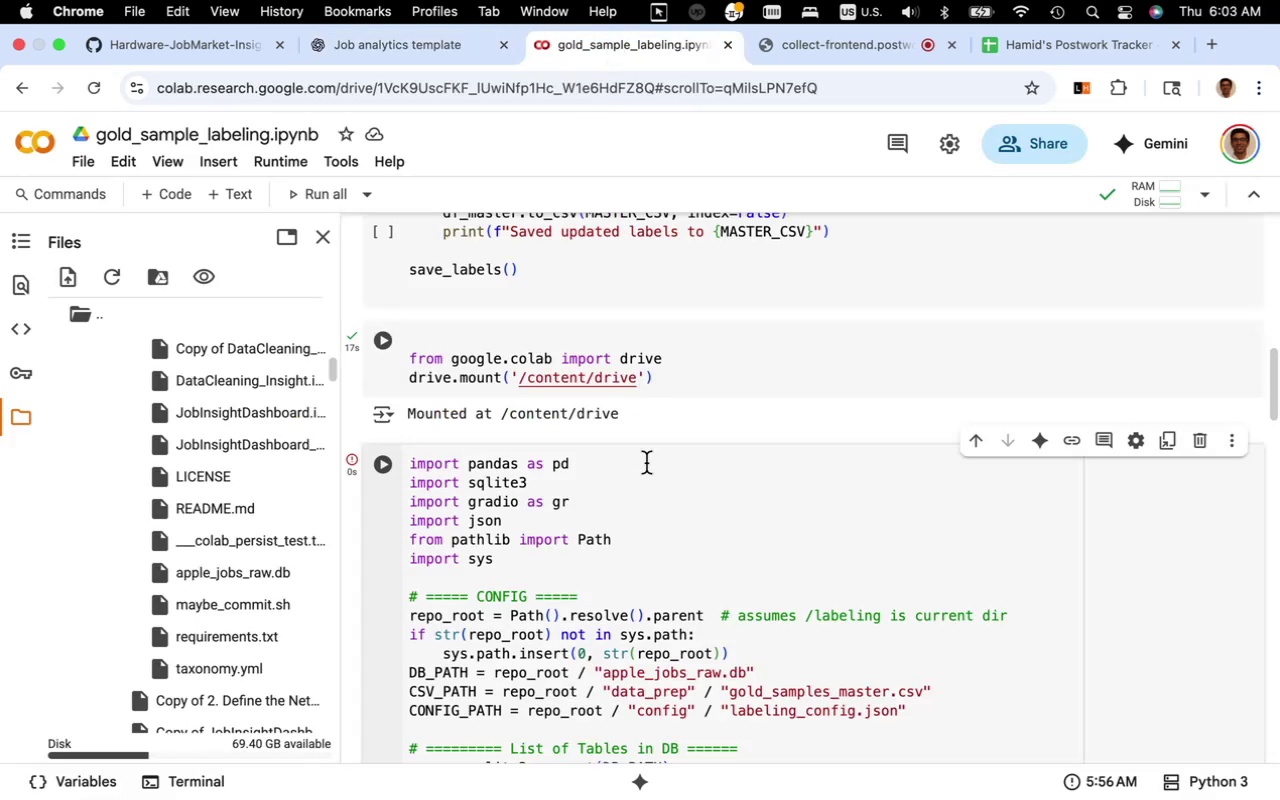 
scroll: coordinate [659, 474], scroll_direction: down, amount: 10.0
 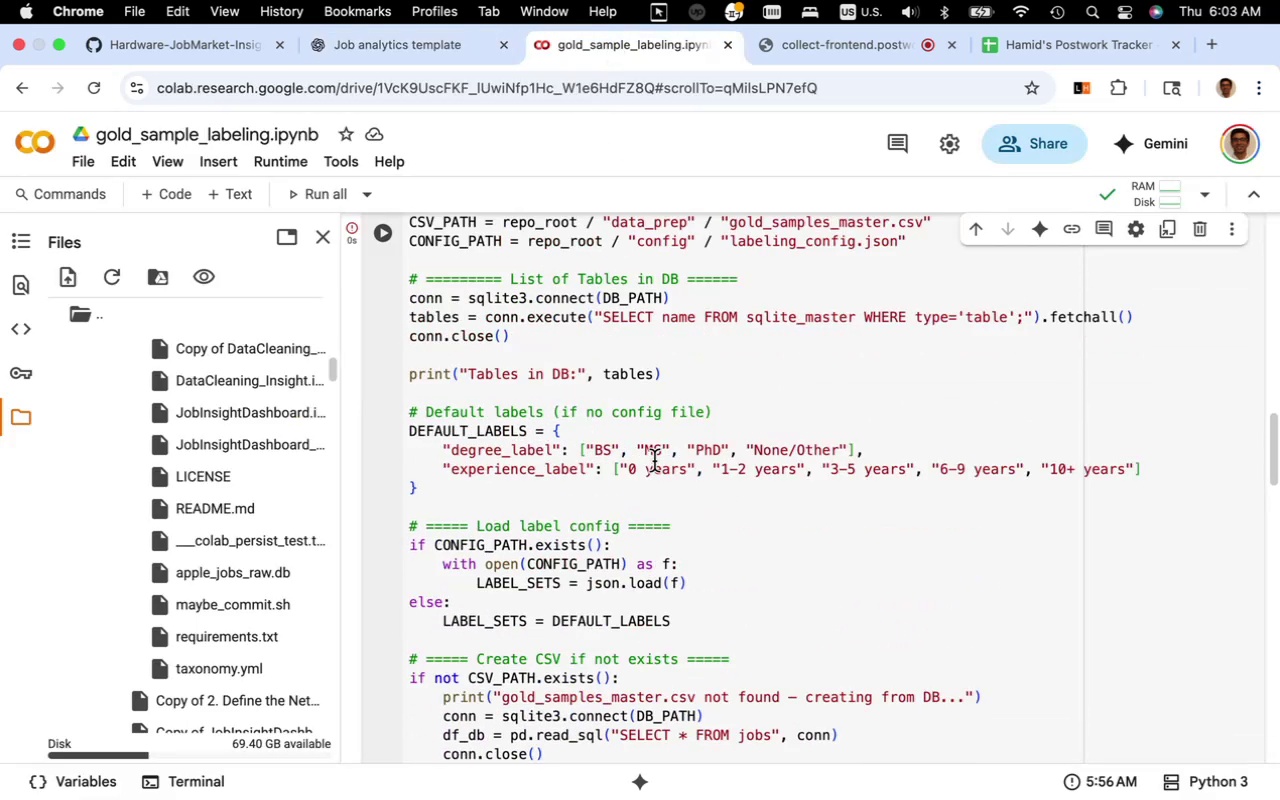 
scroll: coordinate [653, 460], scroll_direction: up, amount: 3.0
 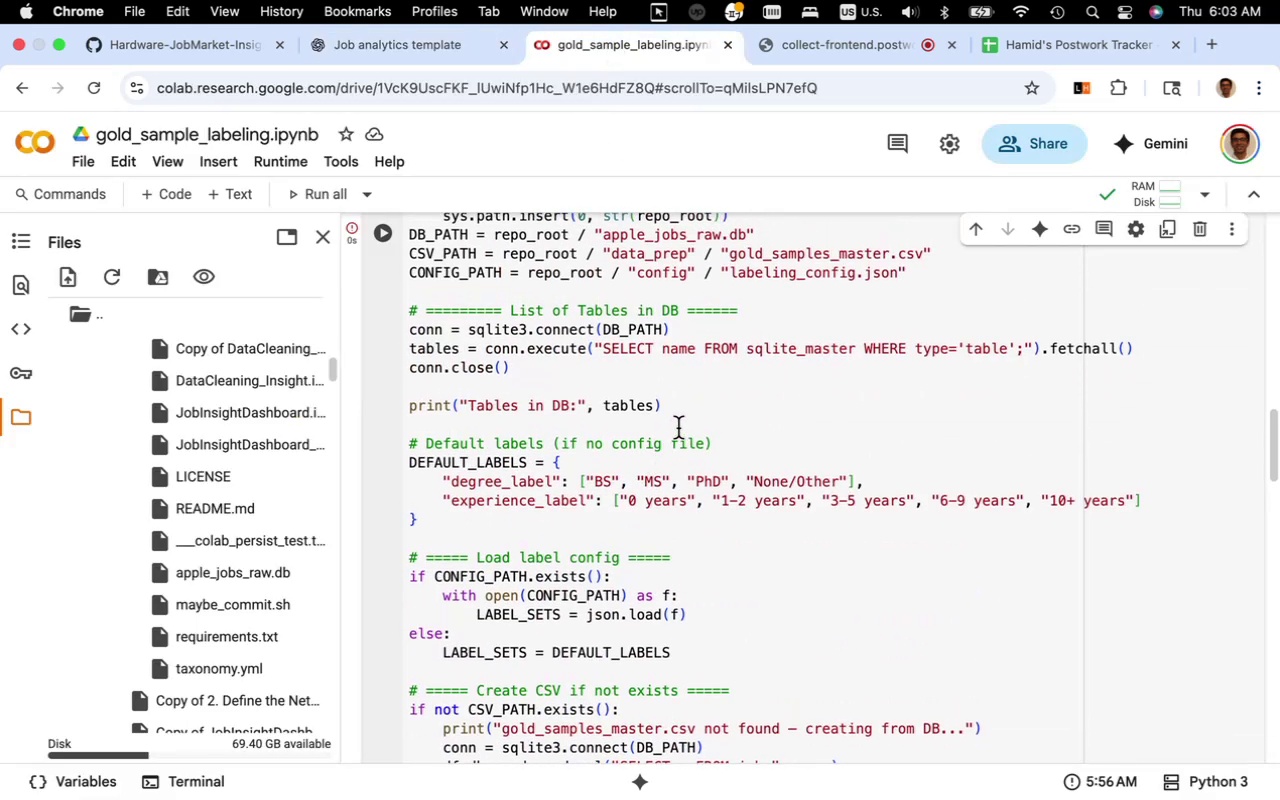 
left_click([683, 403])
 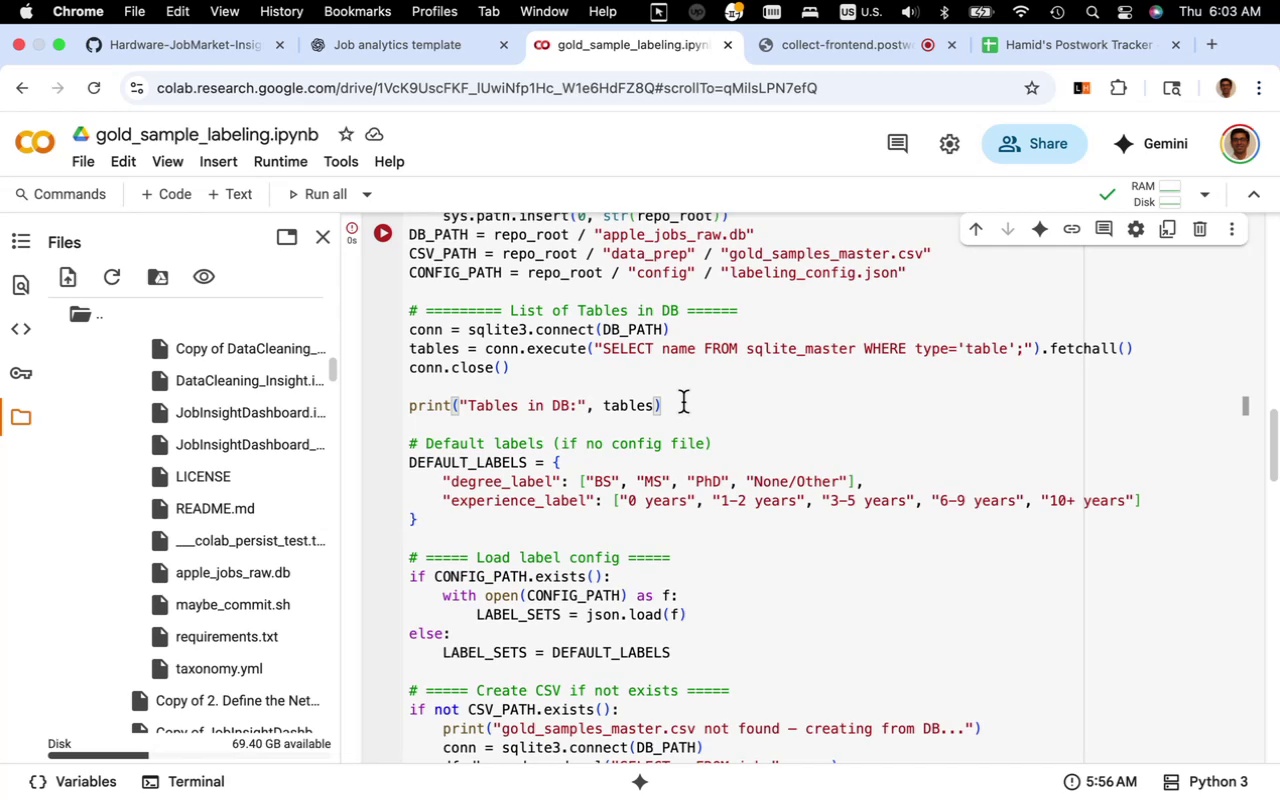 
key(Enter)
 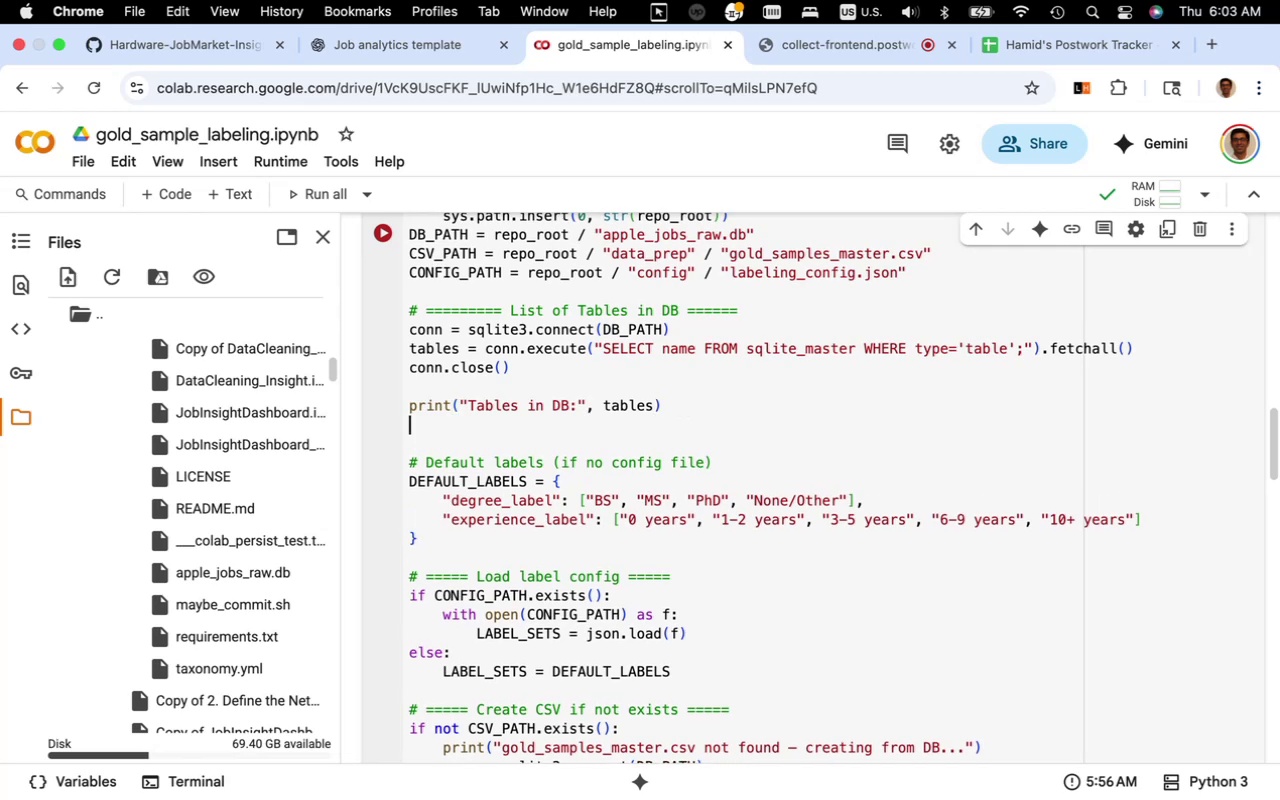 
key(Meta+CommandLeft)
 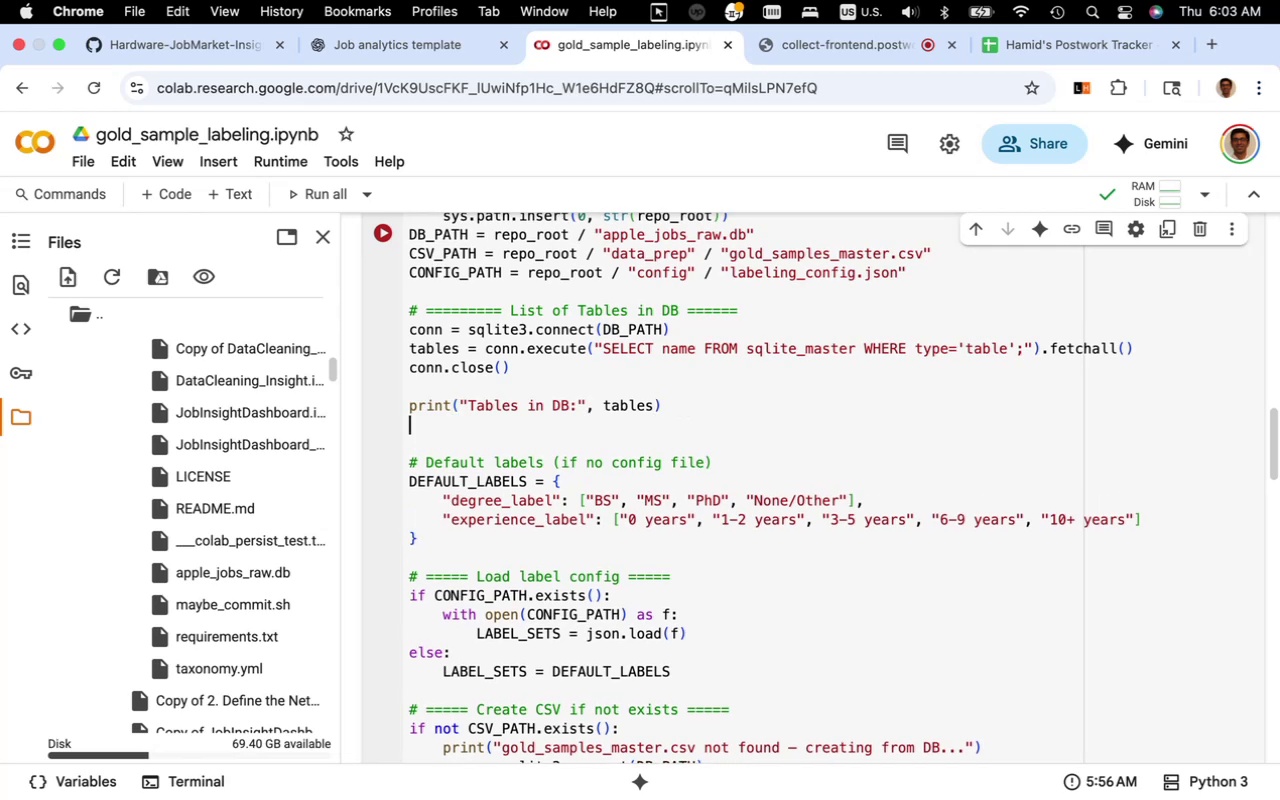 
key(Meta+V)
 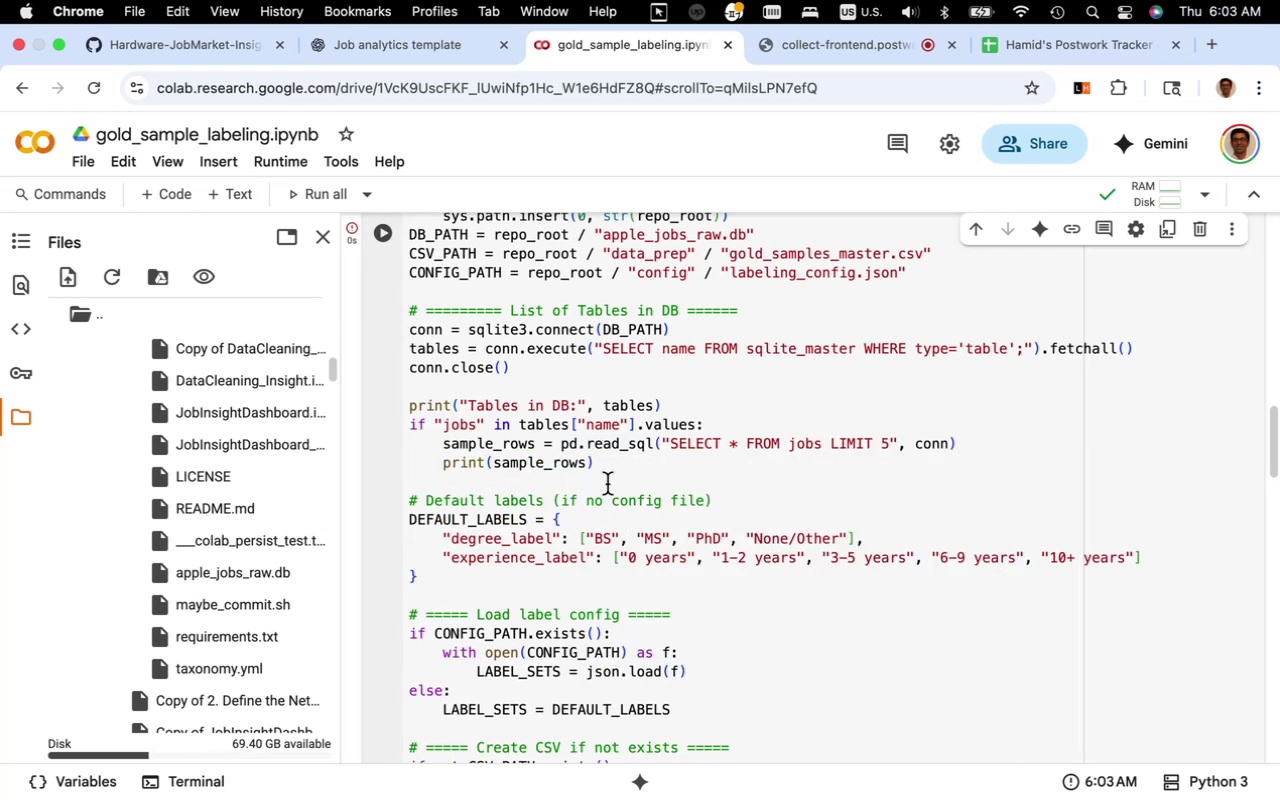 
scroll: coordinate [596, 486], scroll_direction: down, amount: 20.0
 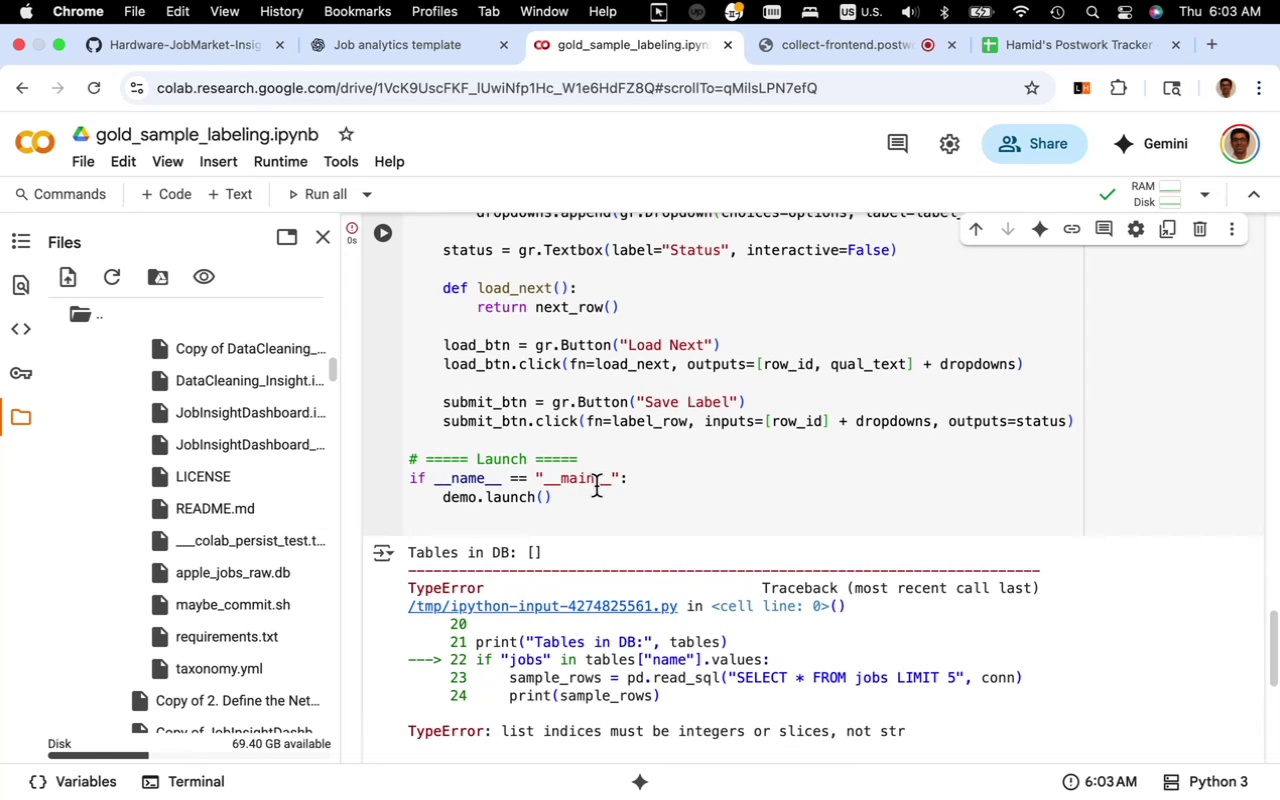 
scroll: coordinate [597, 498], scroll_direction: up, amount: 36.0
 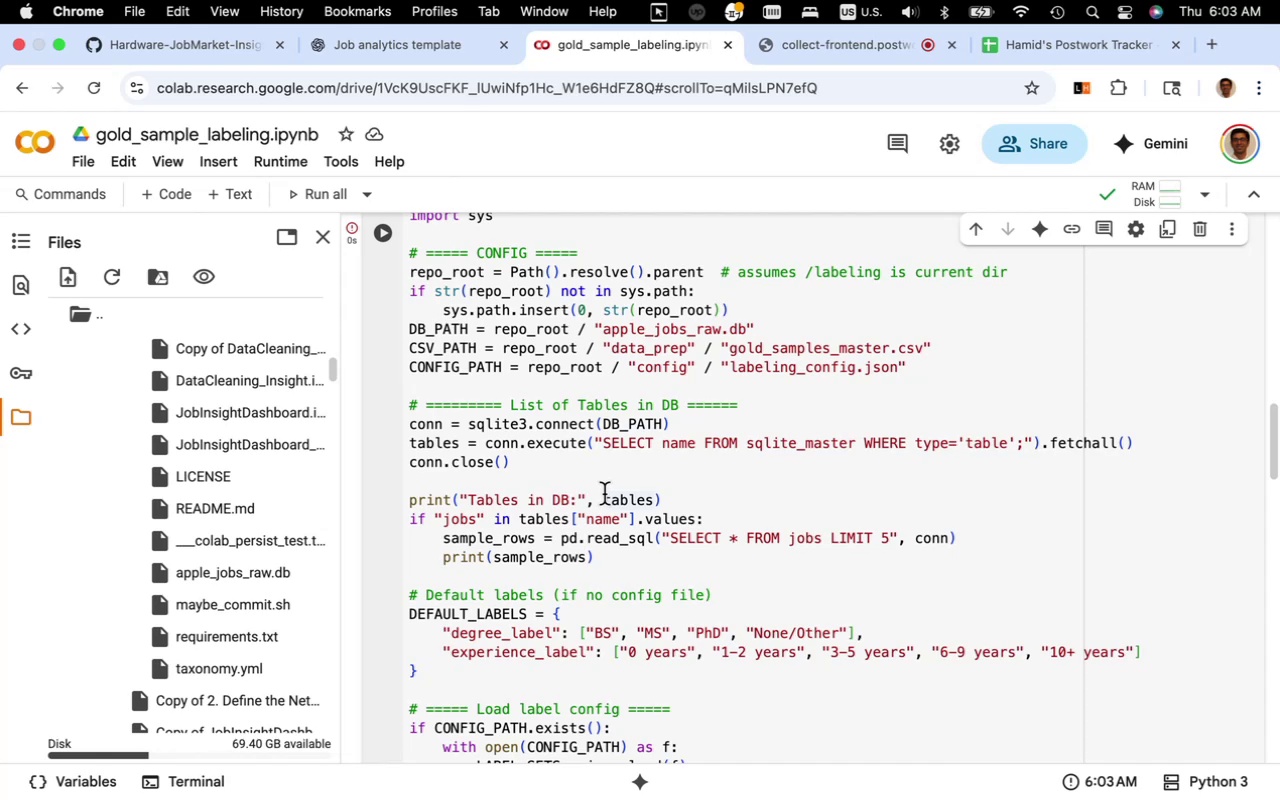 
wait(7.82)
 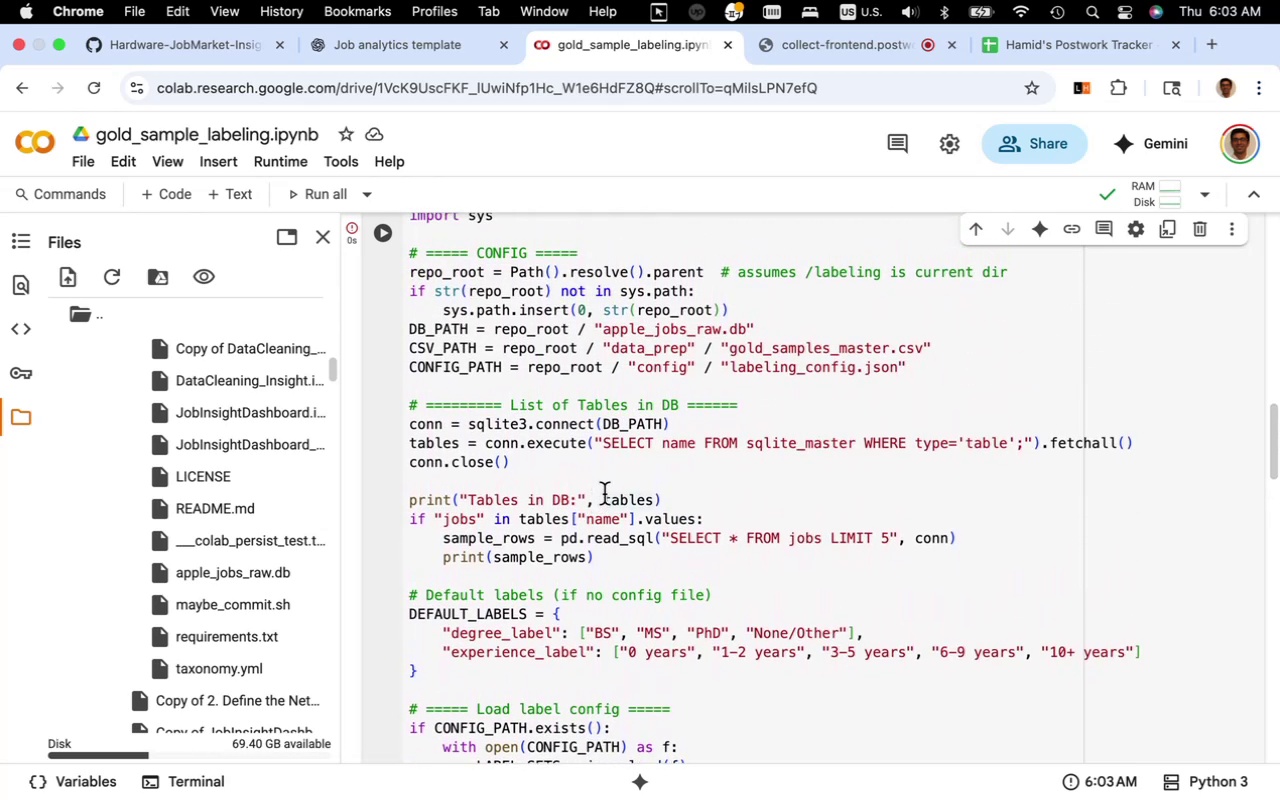 
scroll: coordinate [612, 490], scroll_direction: up, amount: 4.0
 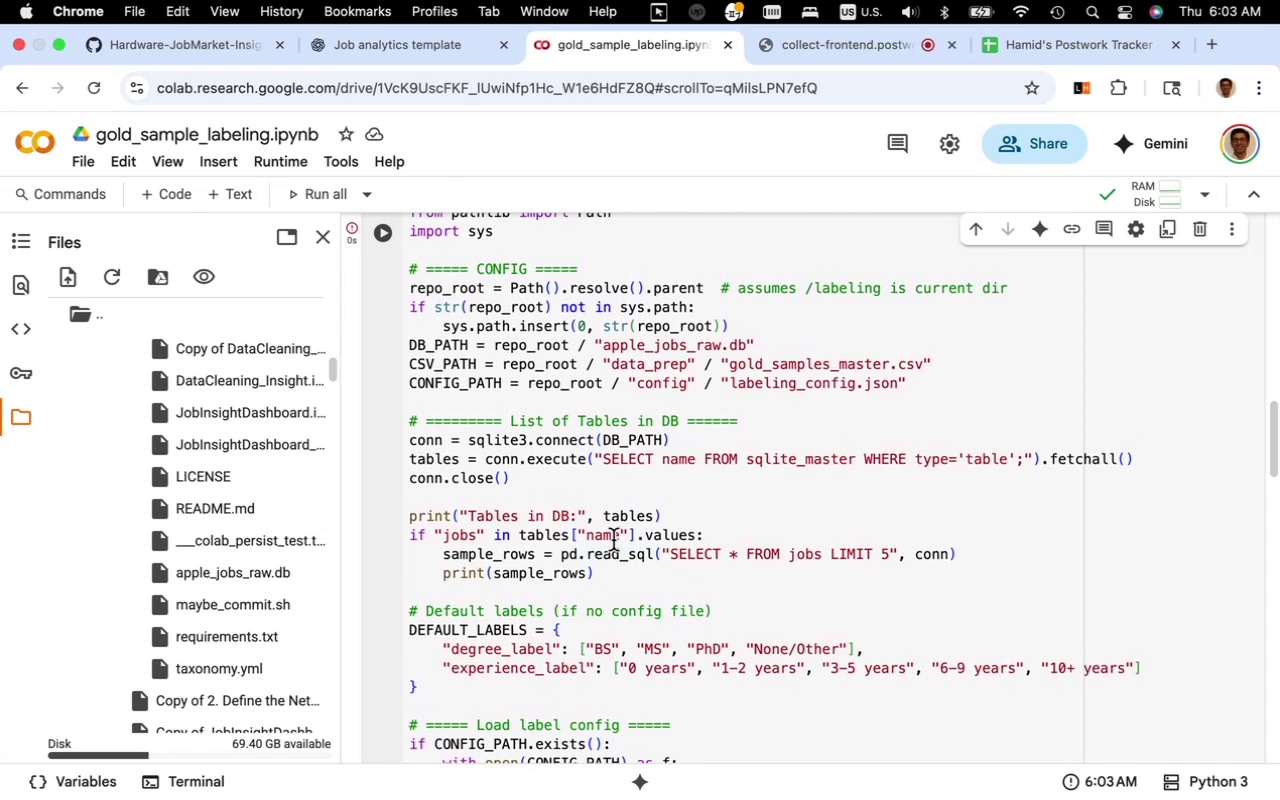 
wait(11.26)
 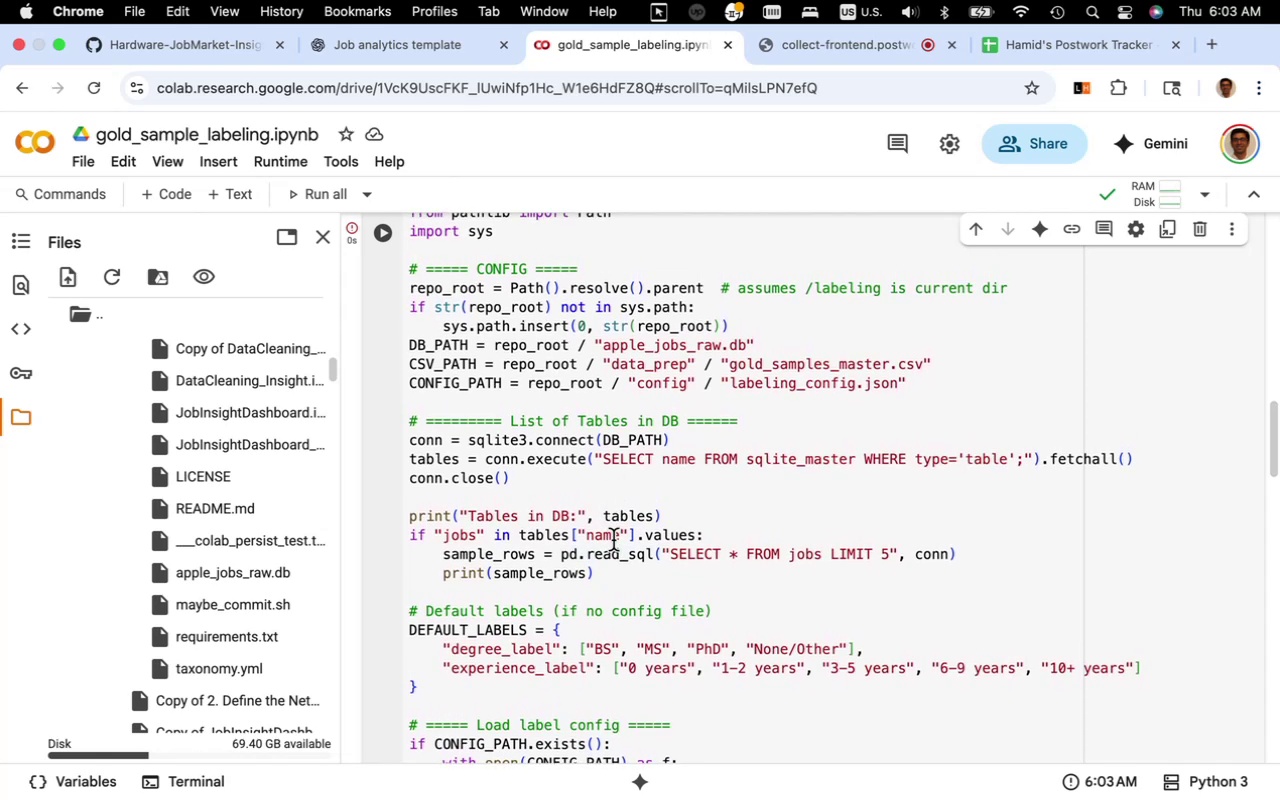 
left_click_drag(start_coordinate=[906, 387], to_coordinate=[409, 291])
 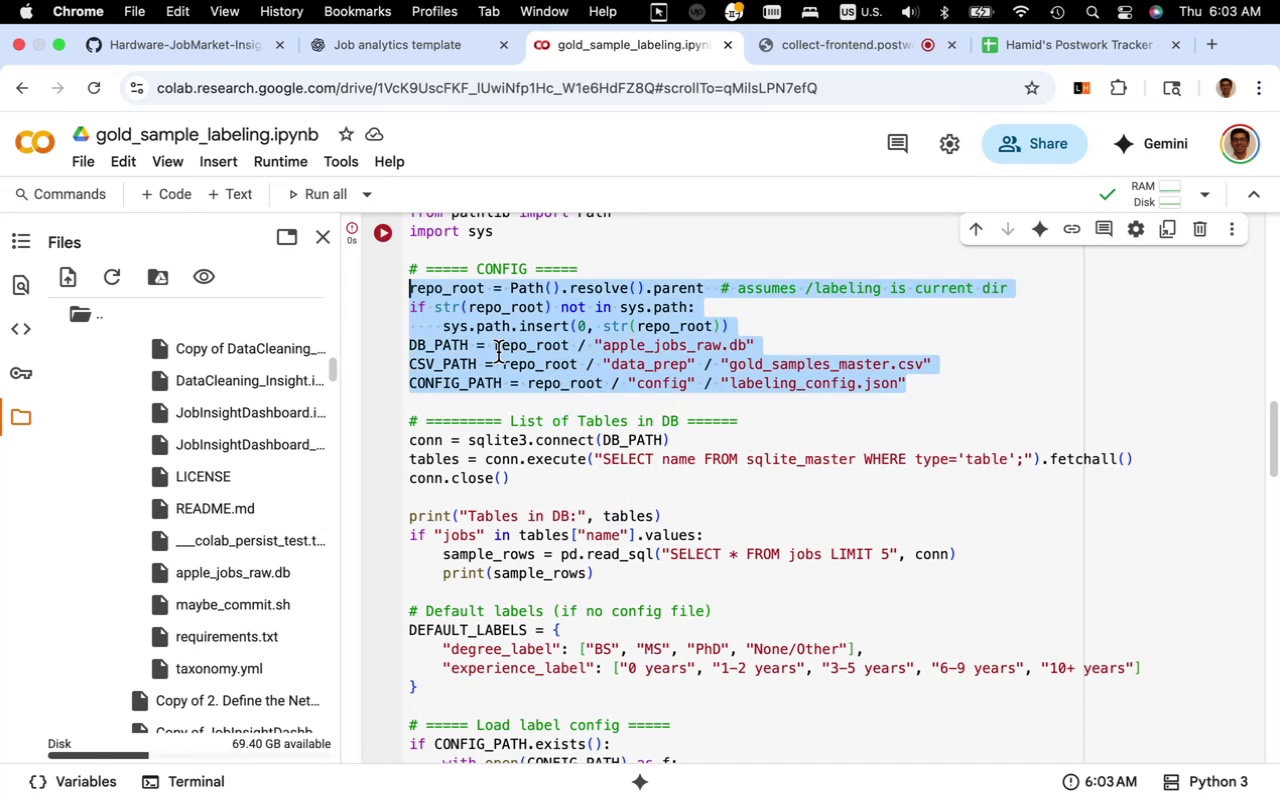 
key(Meta+CommandLeft)
 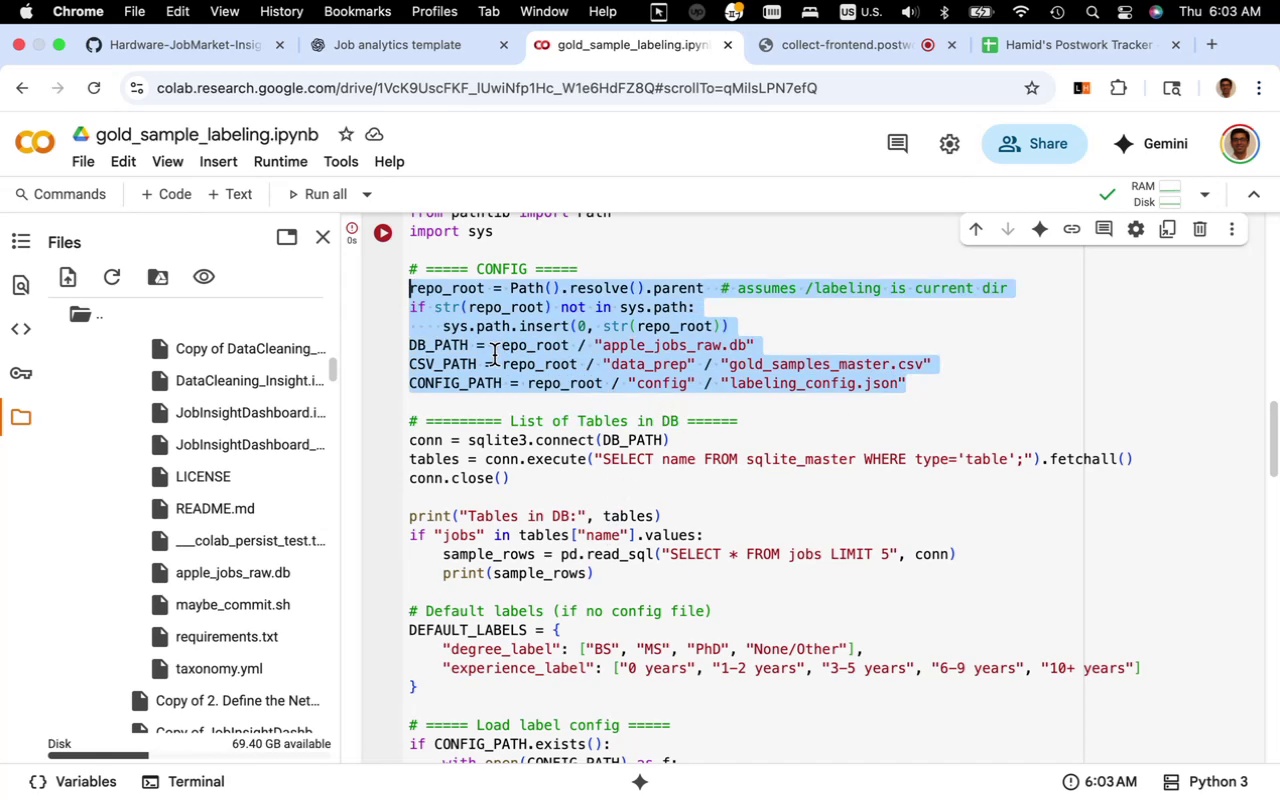 
key(Meta+C)
 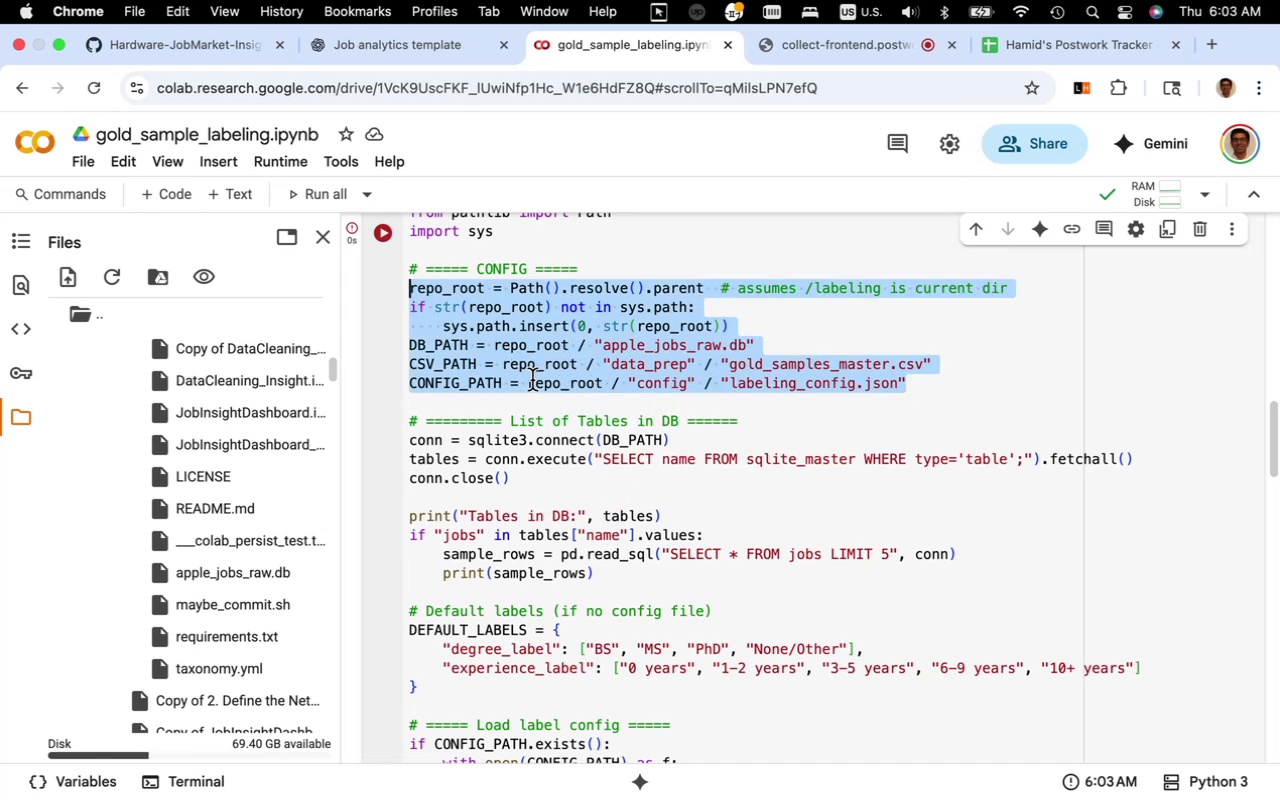 
scroll: coordinate [534, 379], scroll_direction: up, amount: 2.0
 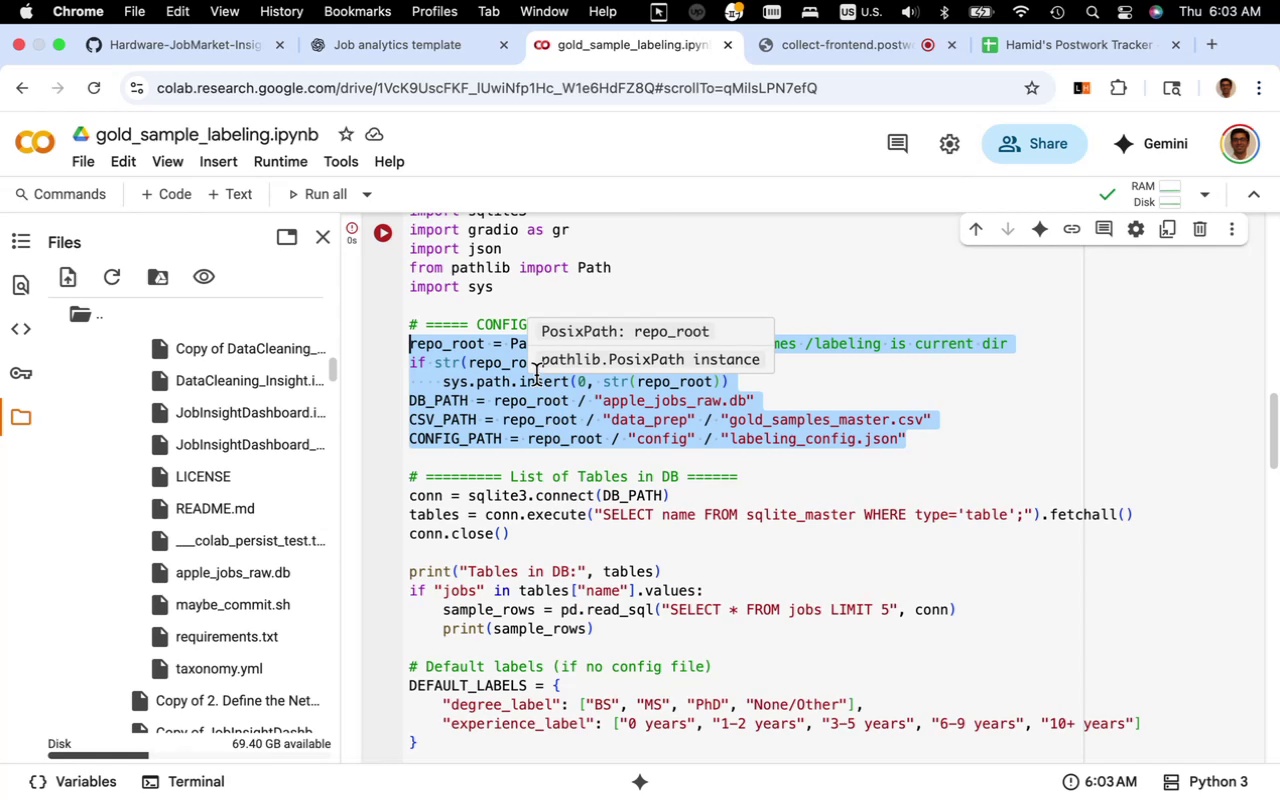 
mouse_move([512, 206])
 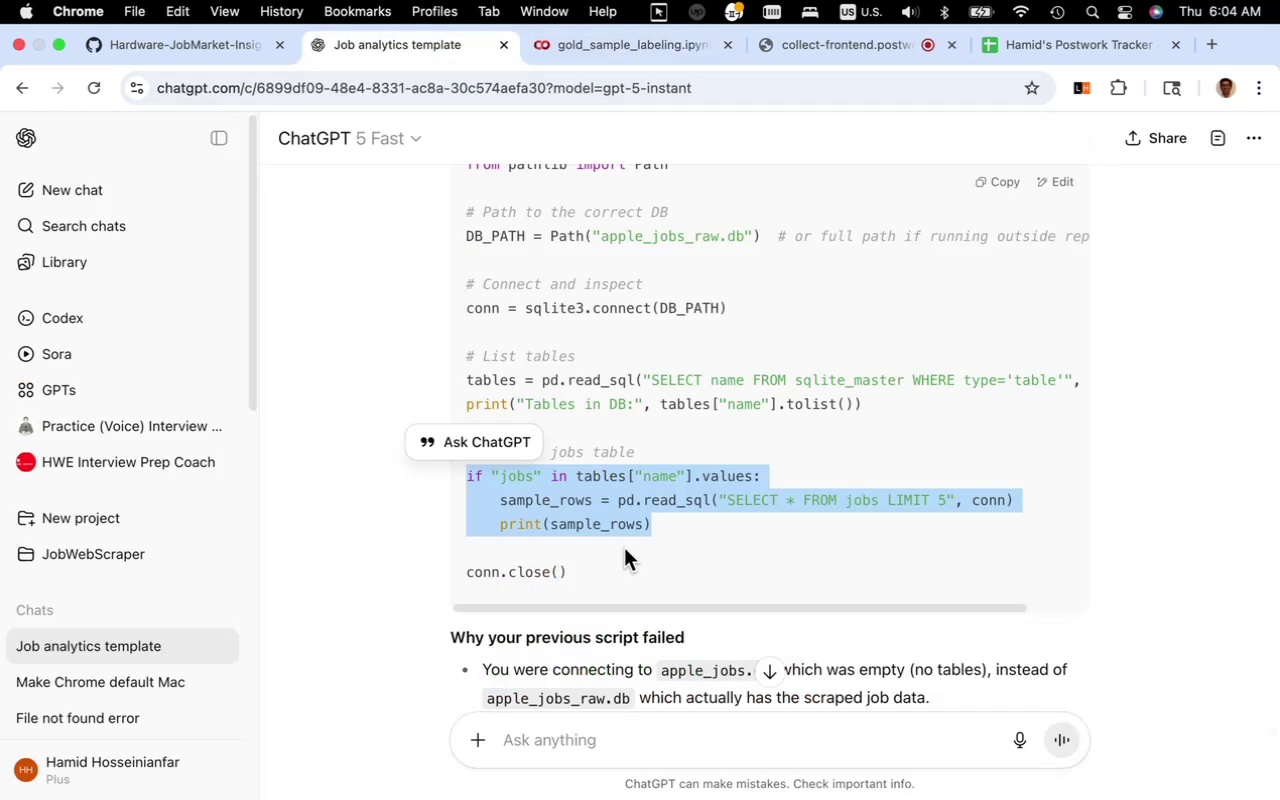 
scroll: coordinate [1084, 514], scroll_direction: down, amount: 13.0
 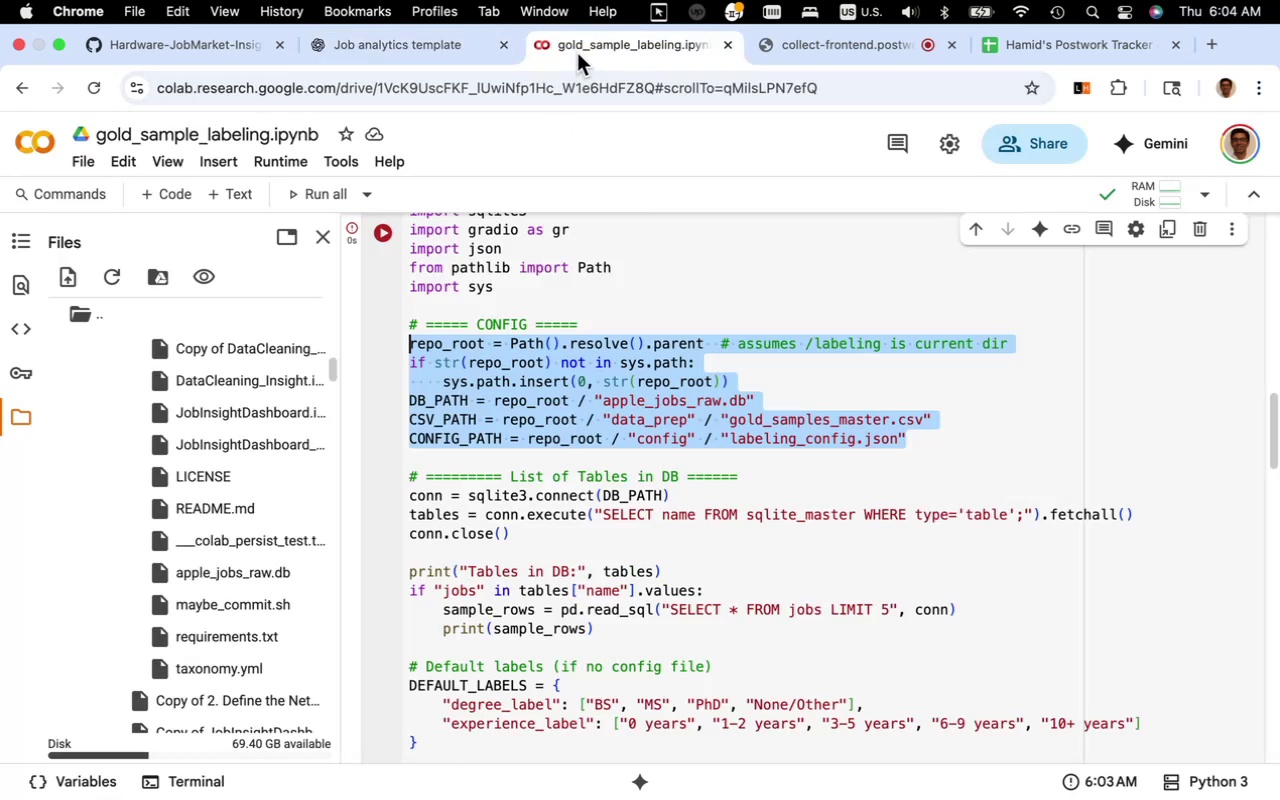 
wait(15.55)
 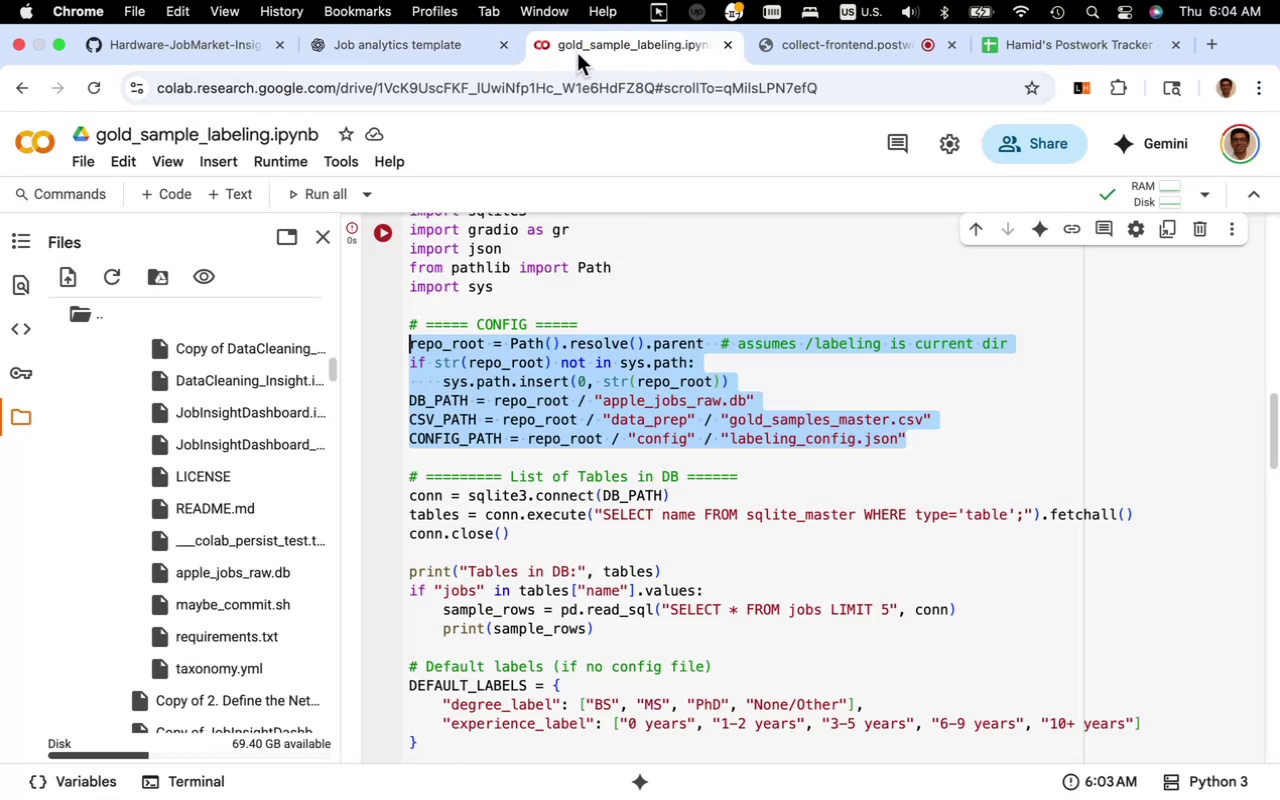 
scroll: coordinate [652, 415], scroll_direction: down, amount: 5.0
 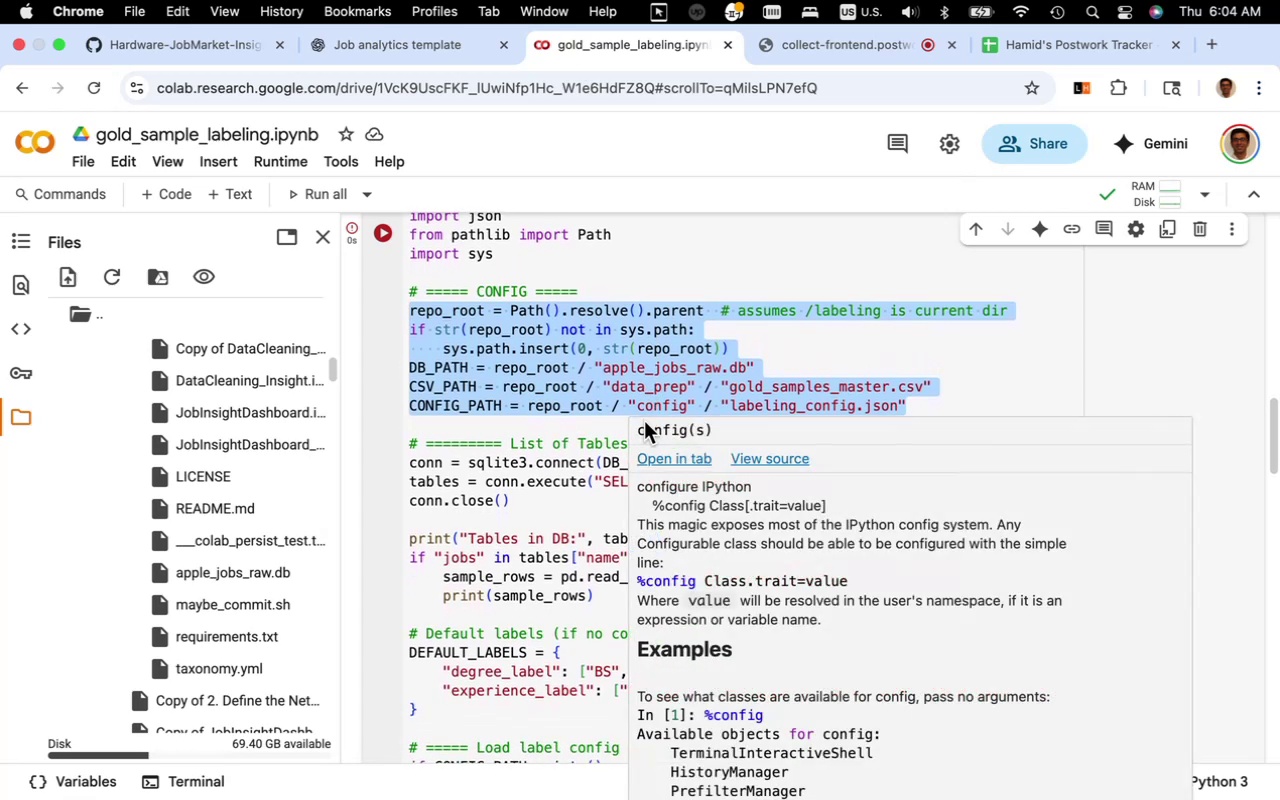 
mouse_move([522, 472])
 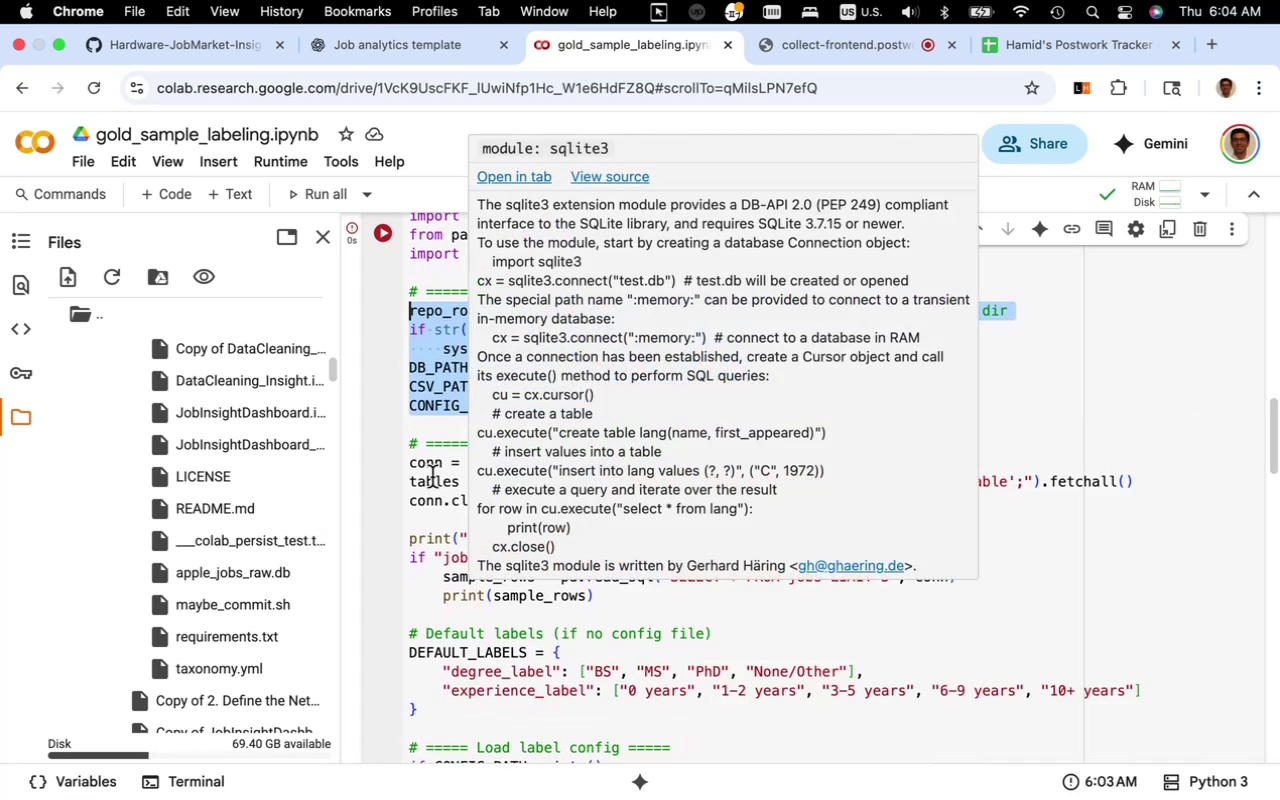 
mouse_move([457, 482])
 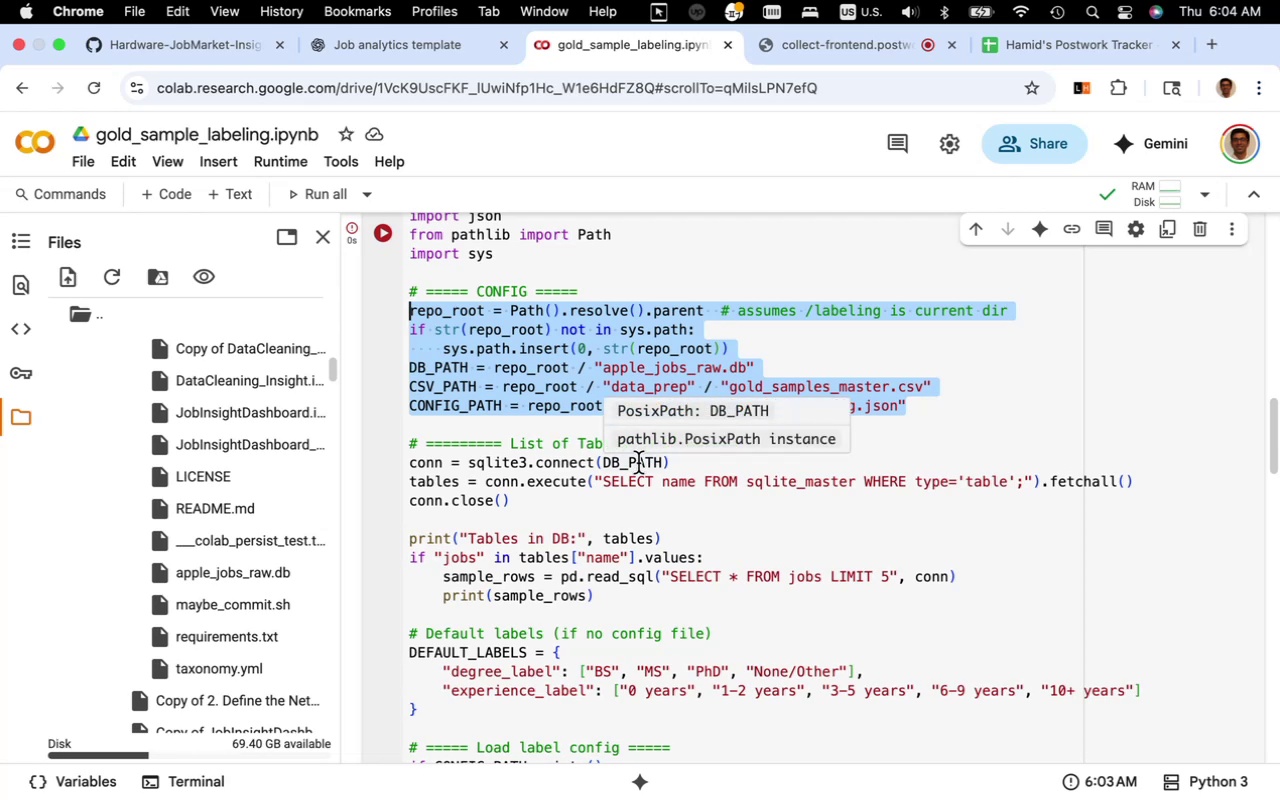 
wait(7.54)
 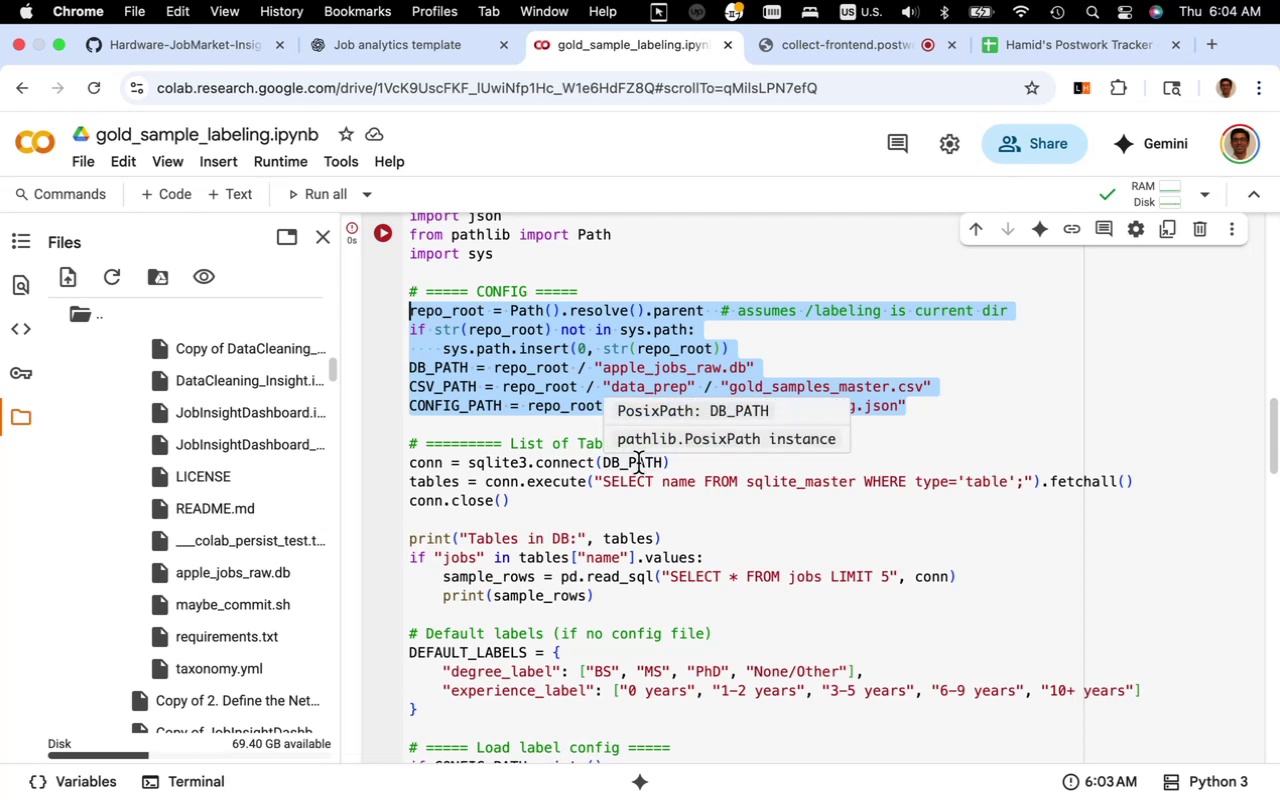 
left_click([1045, 235])
 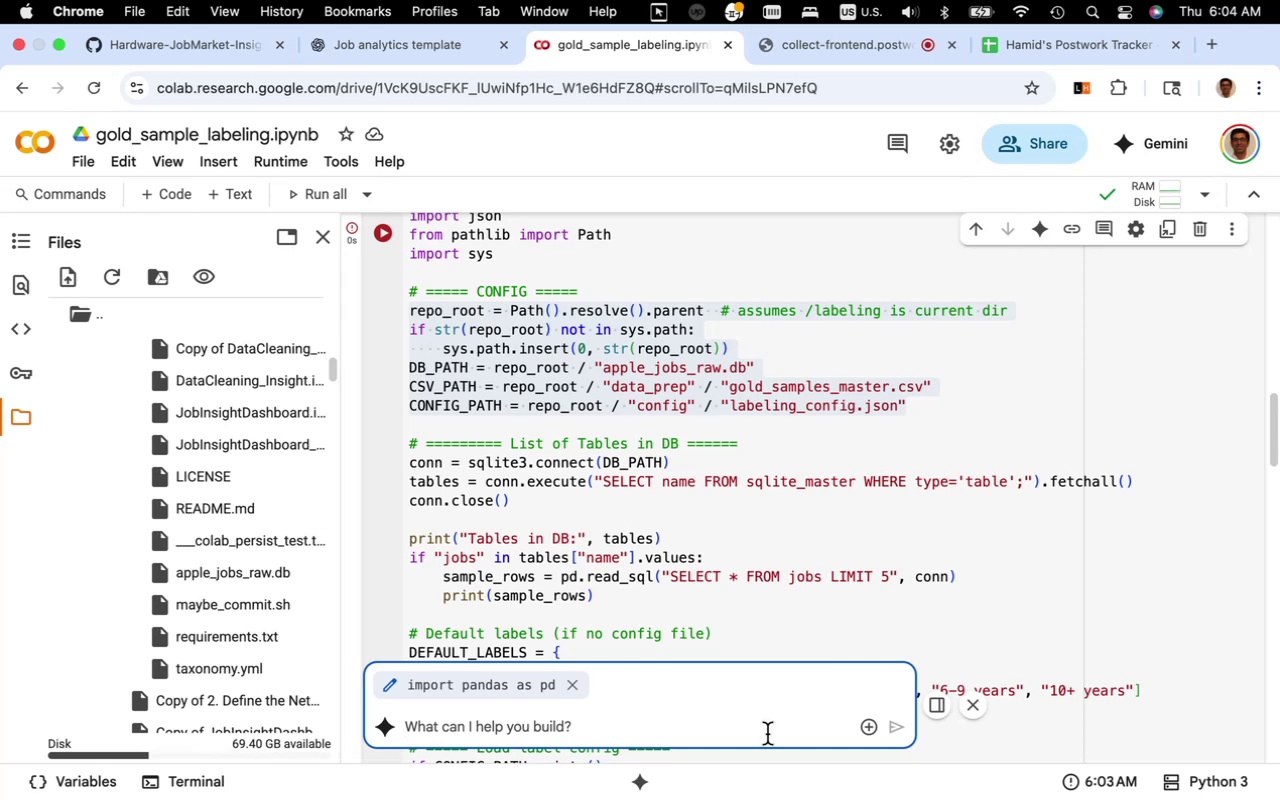 
wait(6.54)
 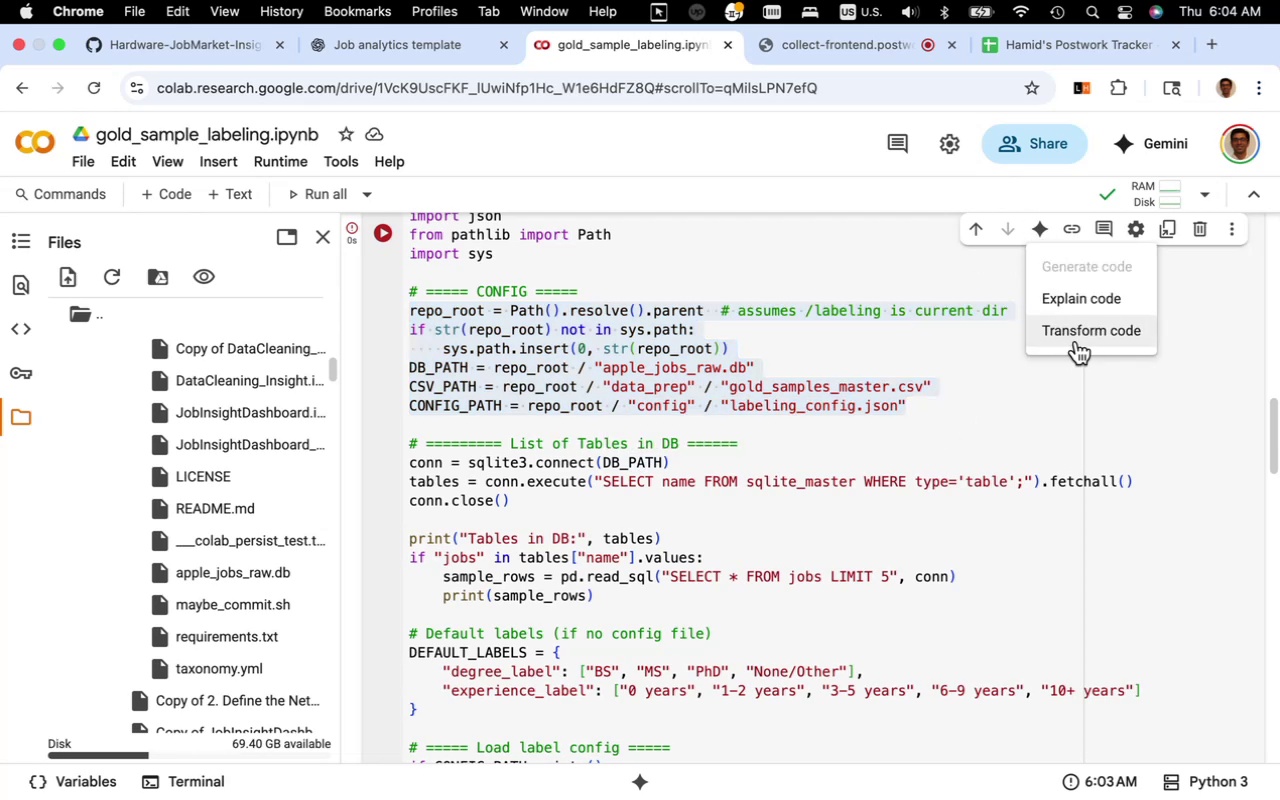 
type(it cannot open )
 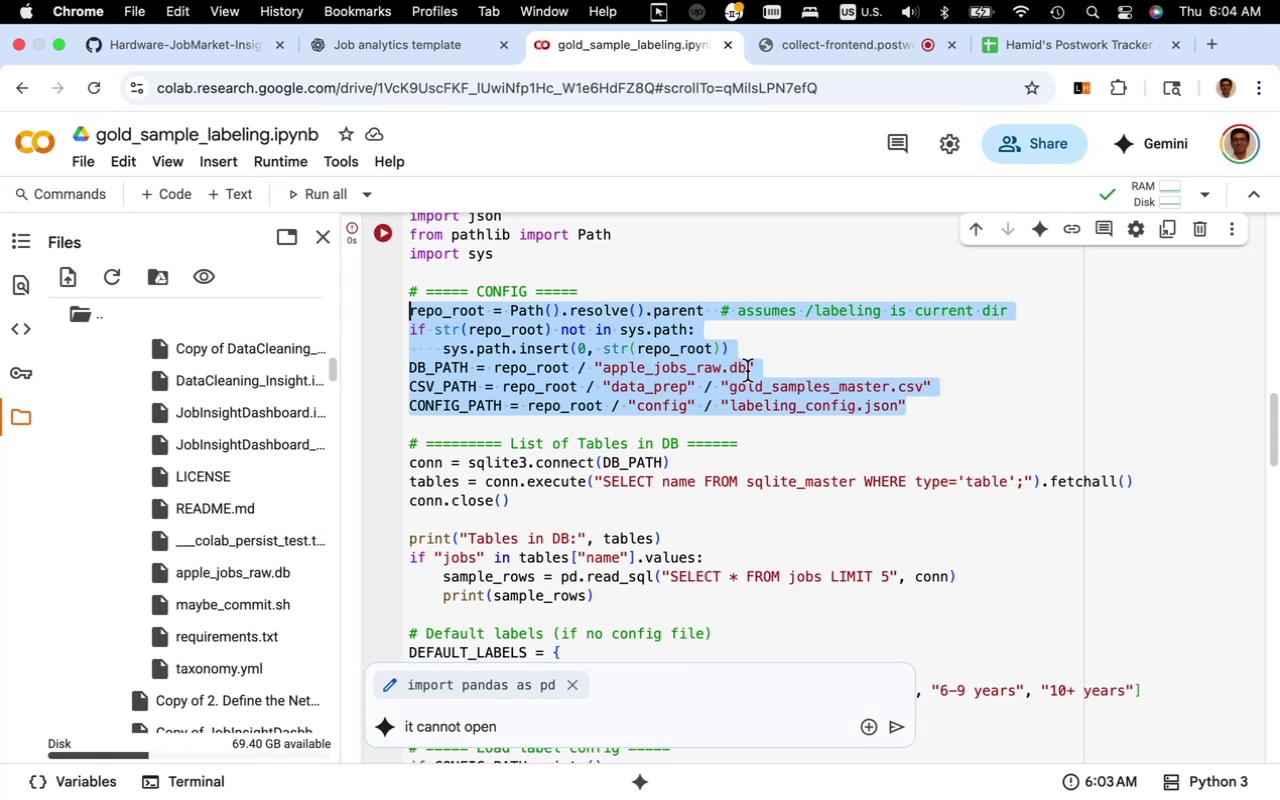 
left_click_drag(start_coordinate=[747, 371], to_coordinate=[630, 371])
 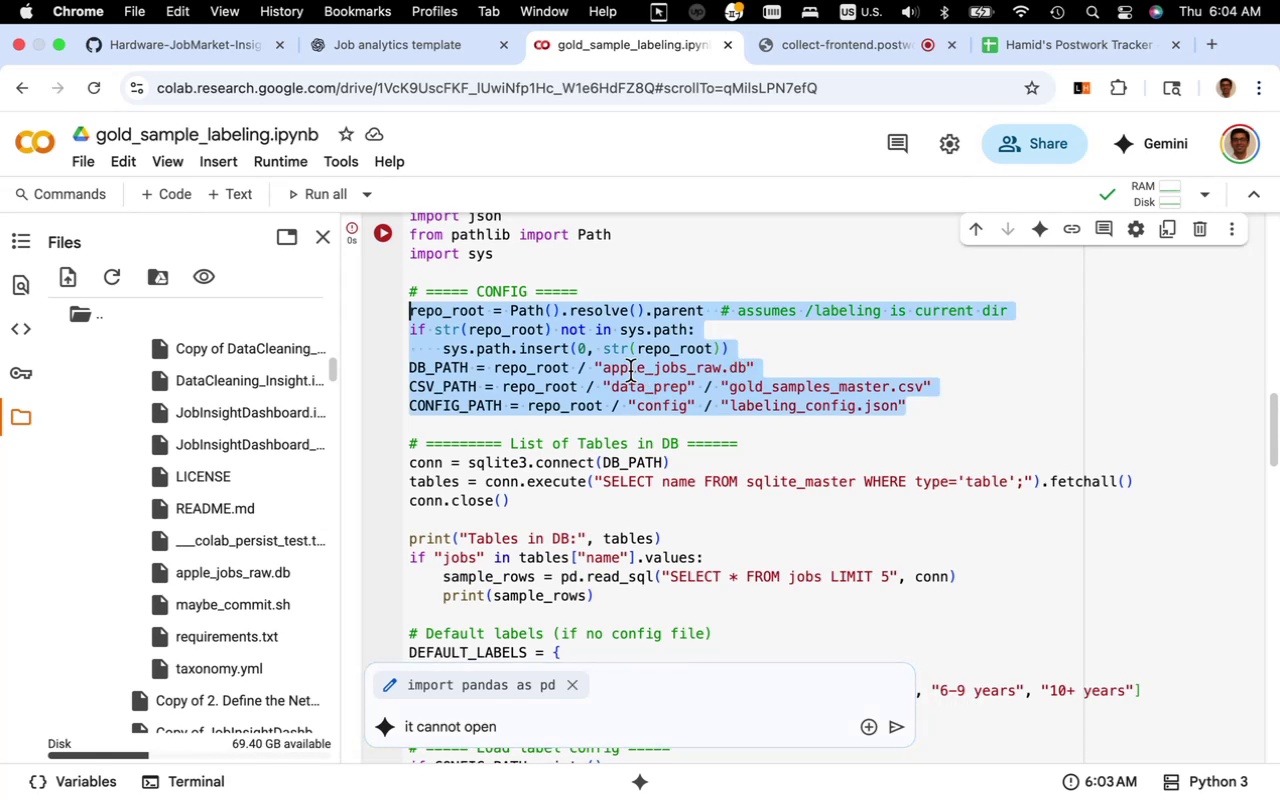 
left_click([630, 371])
 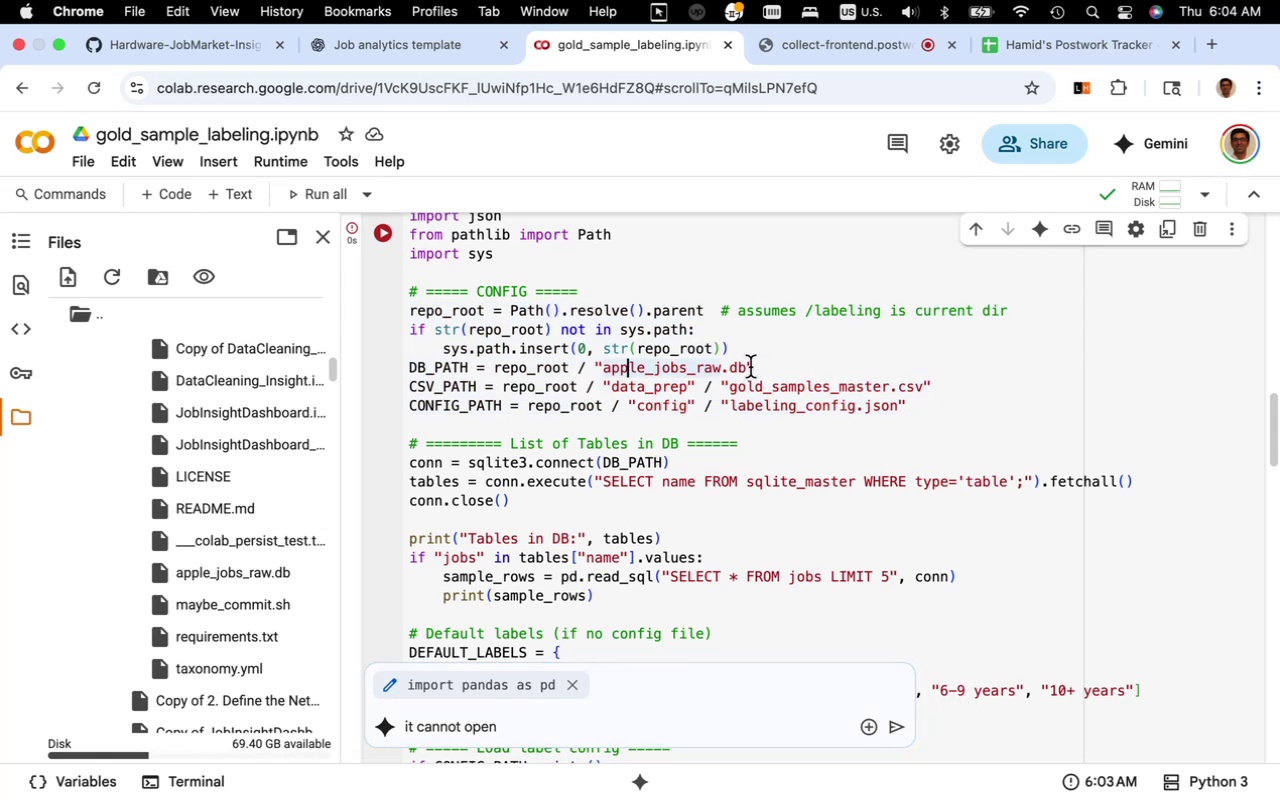 
left_click_drag(start_coordinate=[747, 368], to_coordinate=[605, 375])
 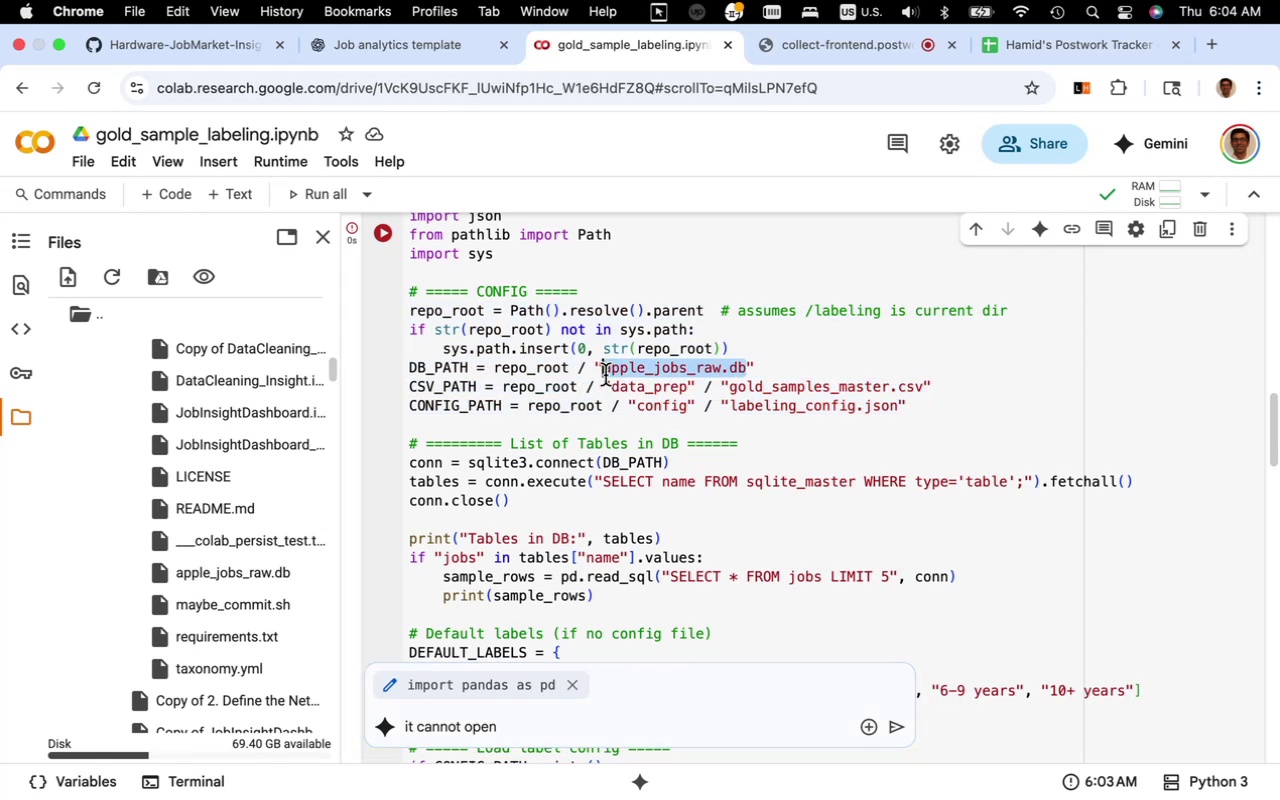 
key(Meta+CommandLeft)
 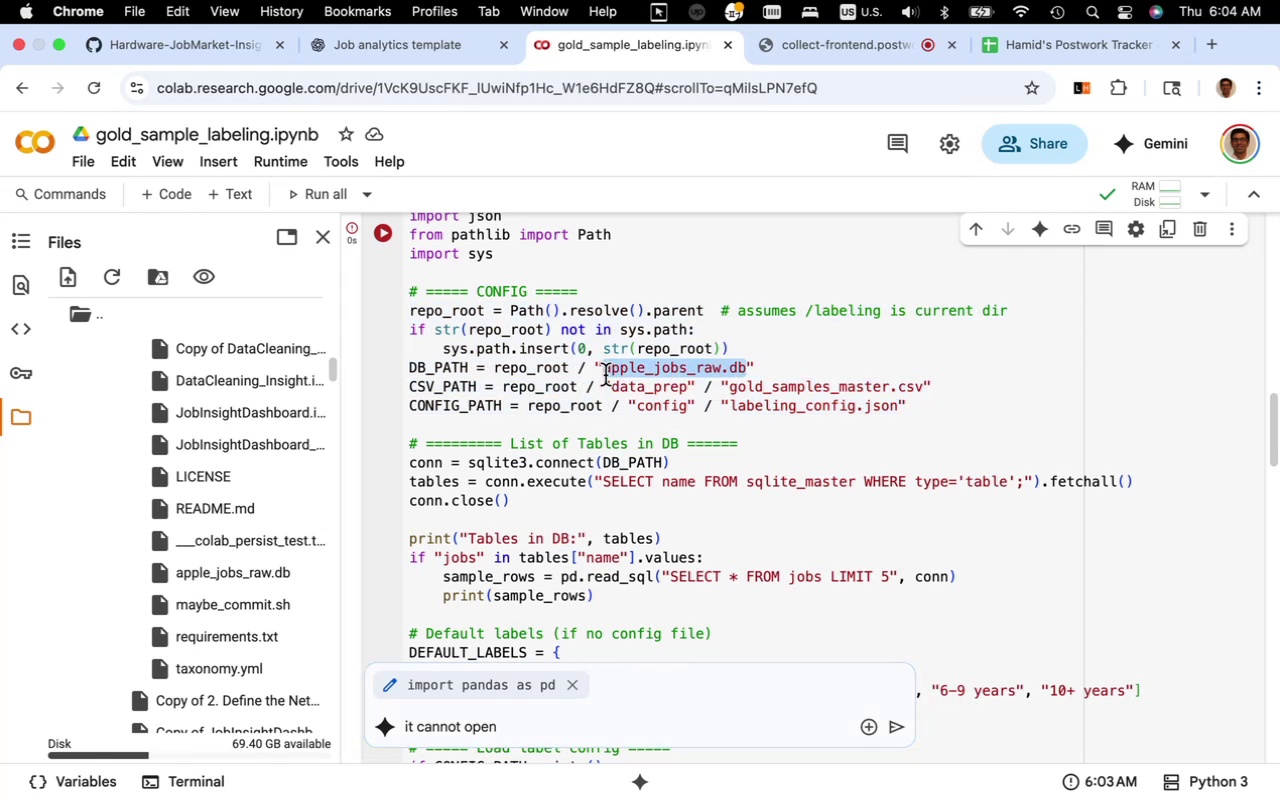 
key(Meta+C)
 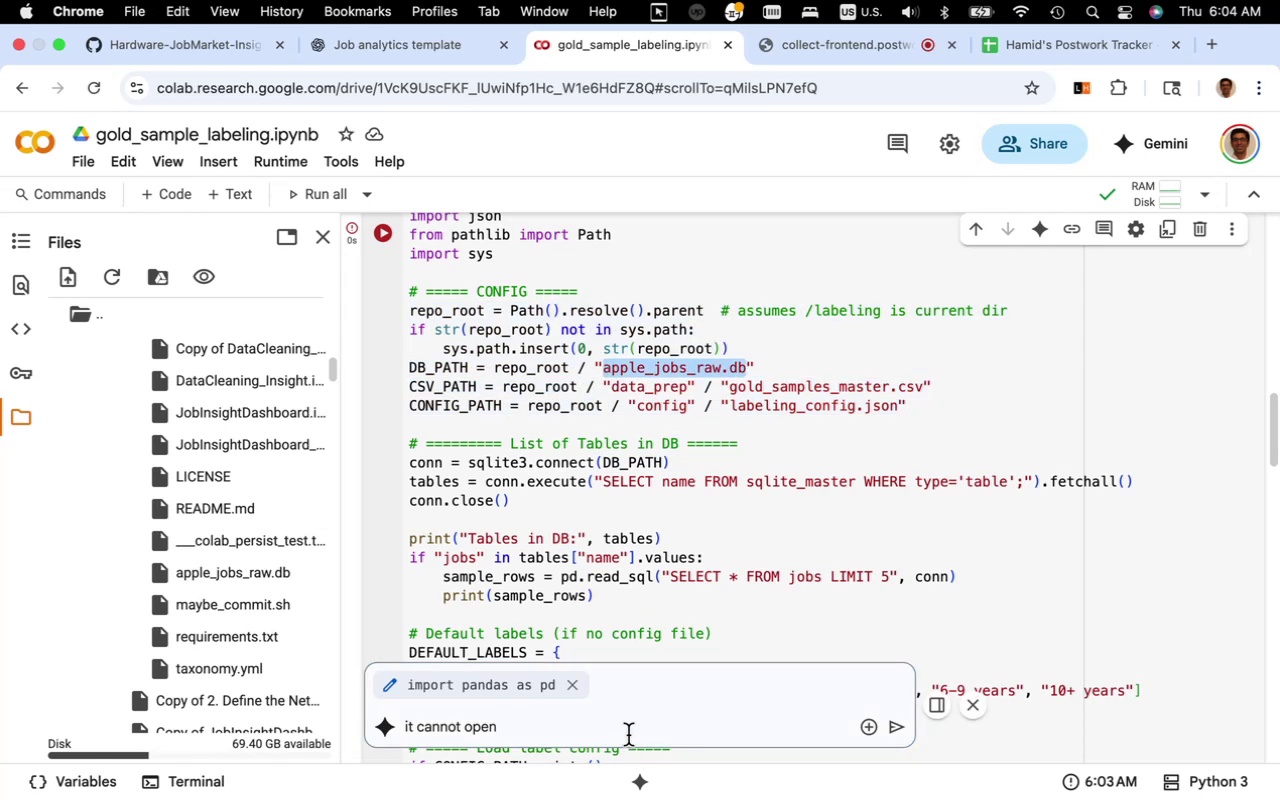 
left_click([628, 735])
 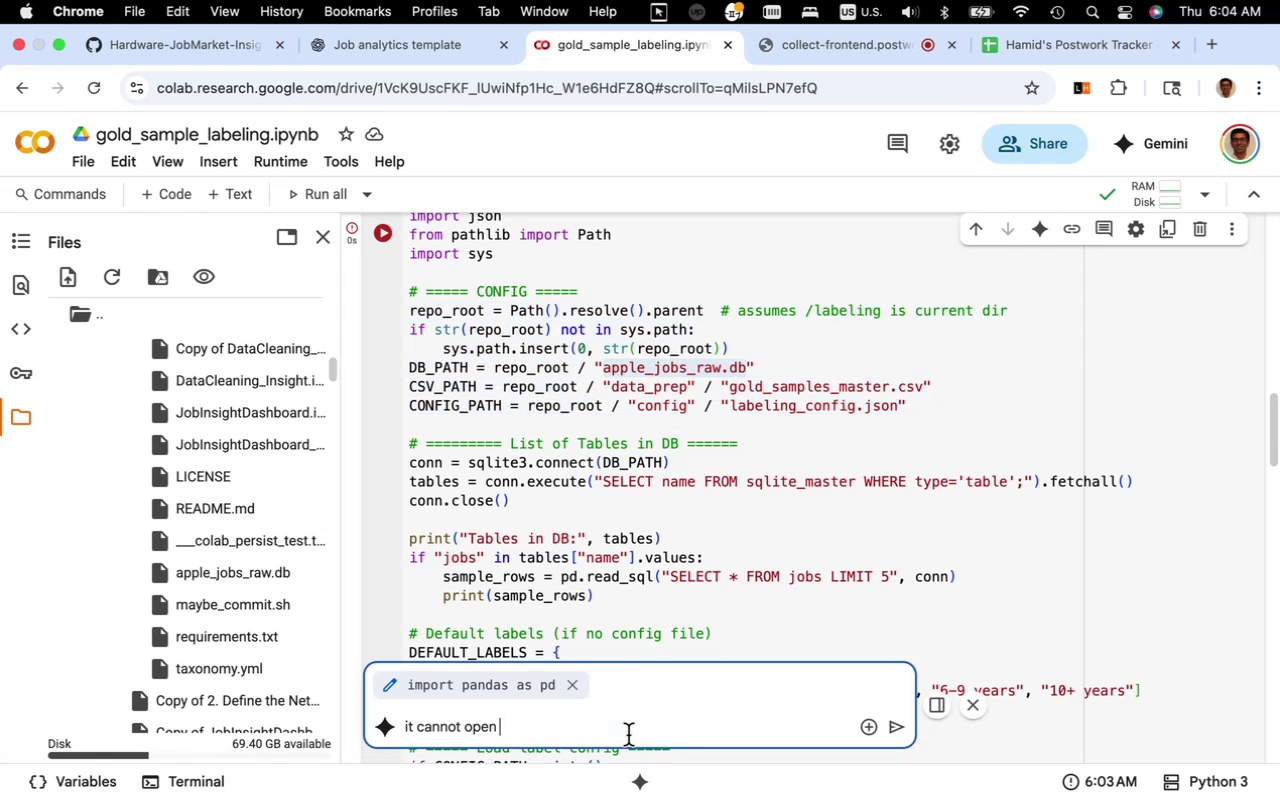 
key(Meta+CommandLeft)
 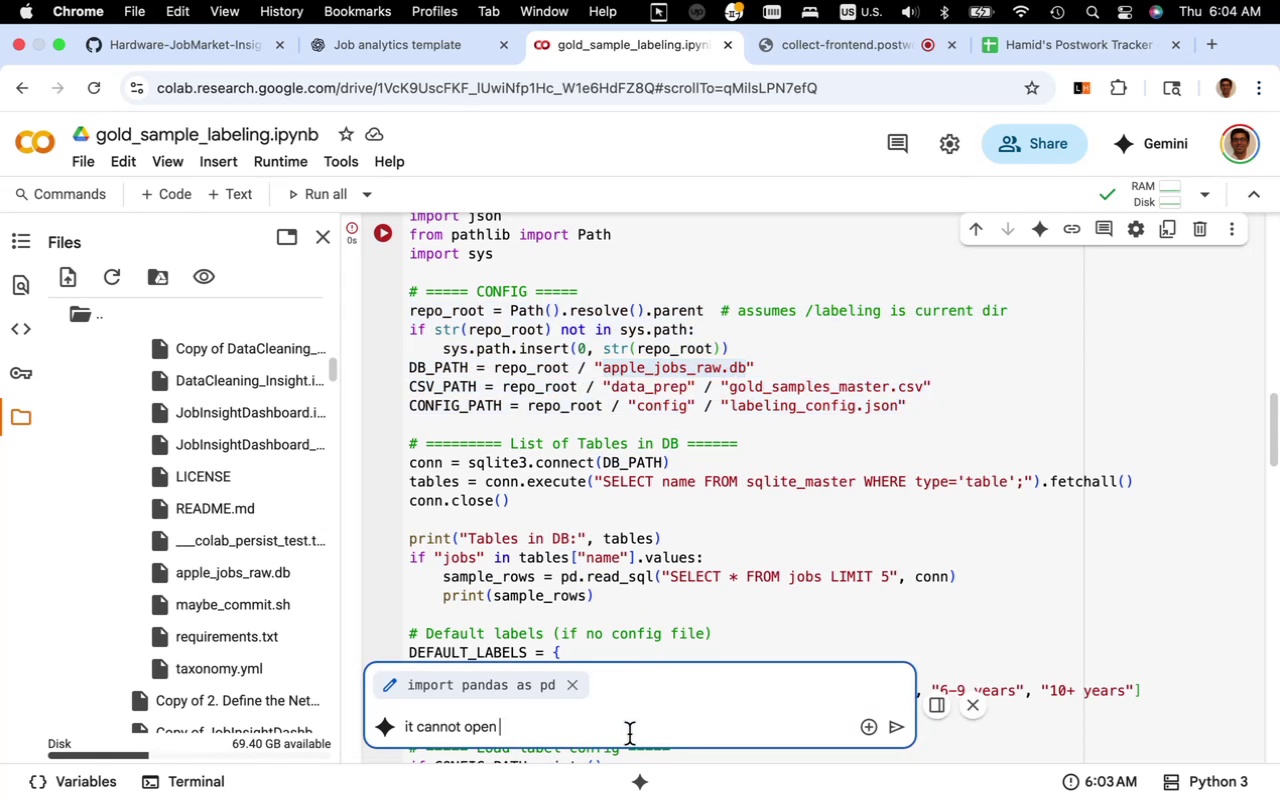 
key(Meta+V)
 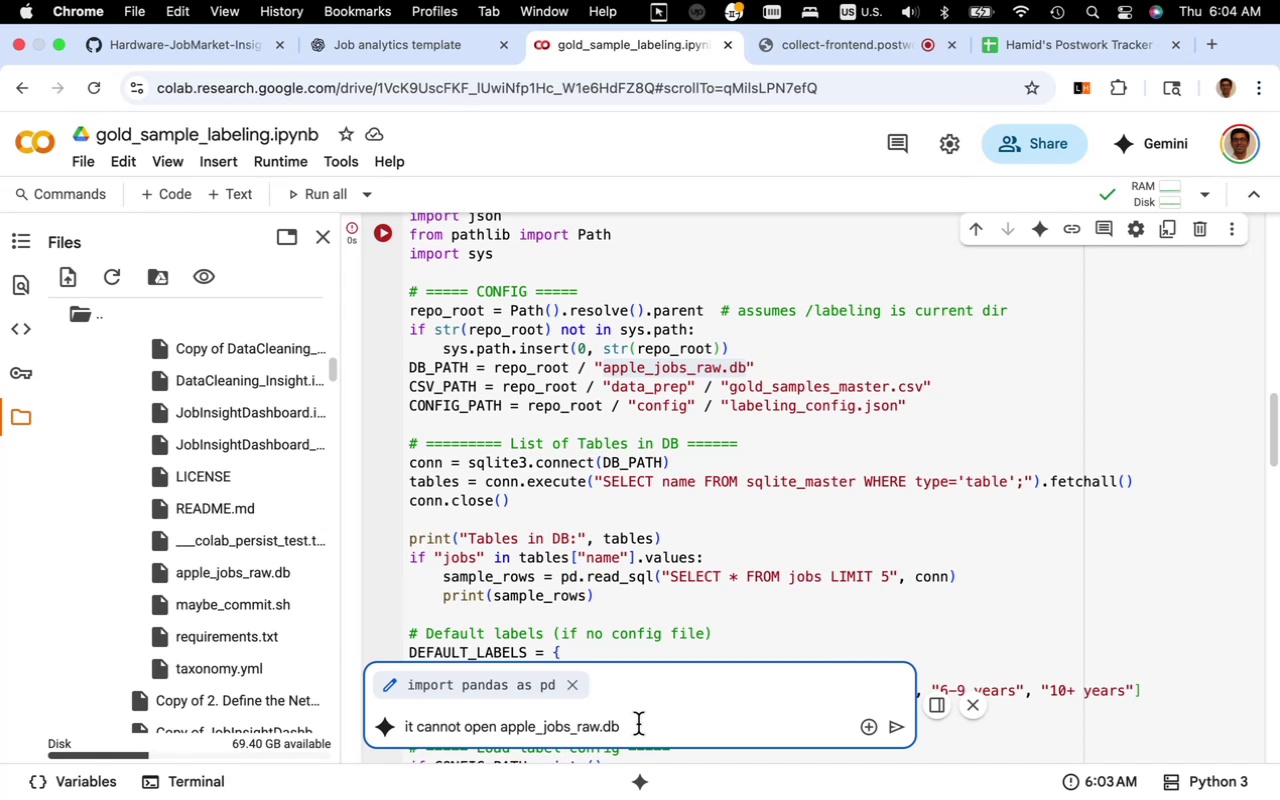 
type( and shows it is empty DB)
 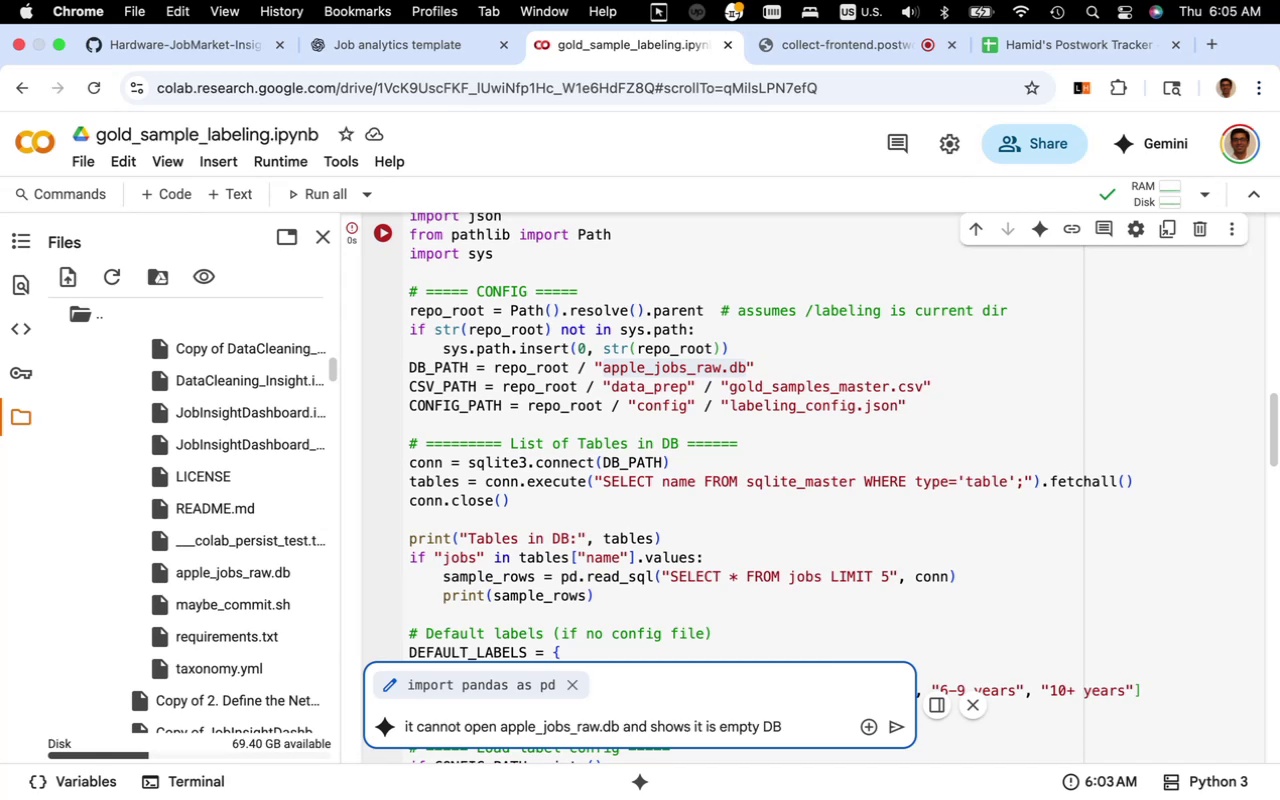 
left_click([897, 730])
 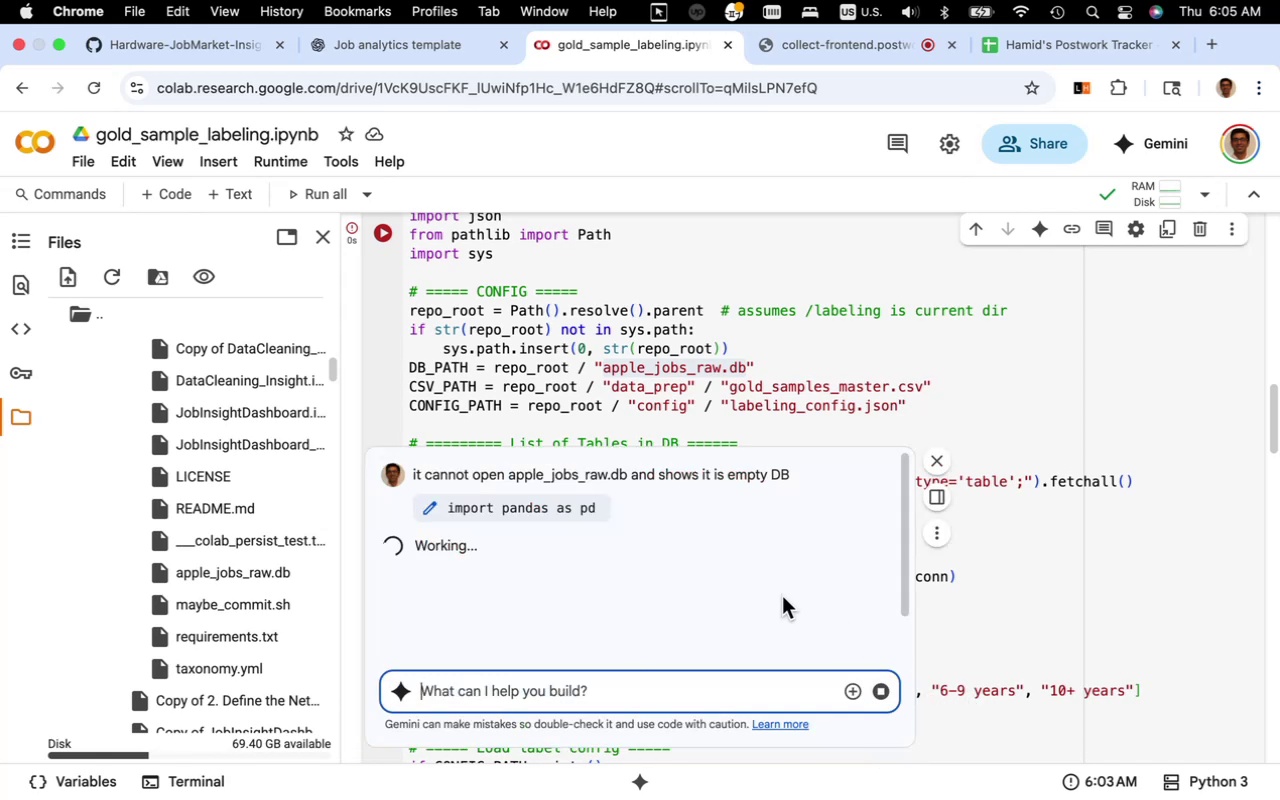 
wait(13.41)
 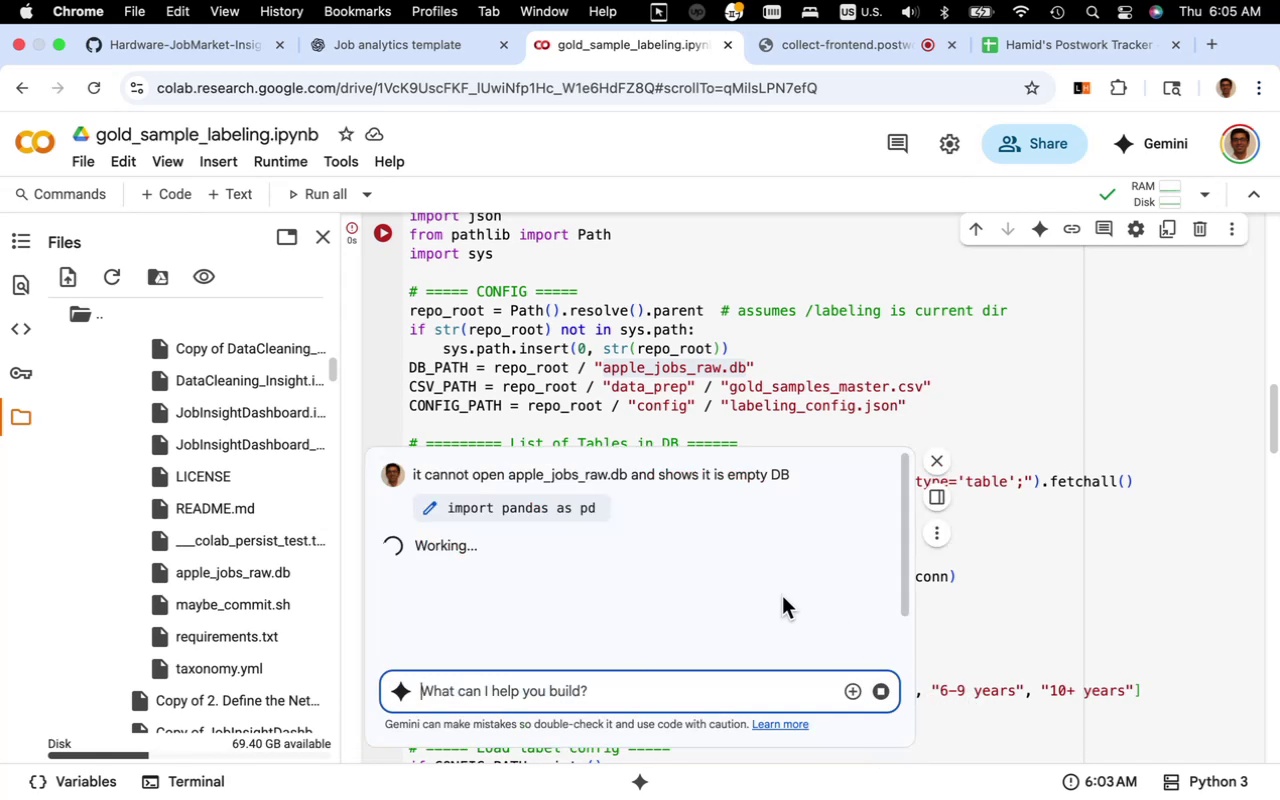 
scroll: coordinate [1043, 537], scroll_direction: down, amount: 22.0
 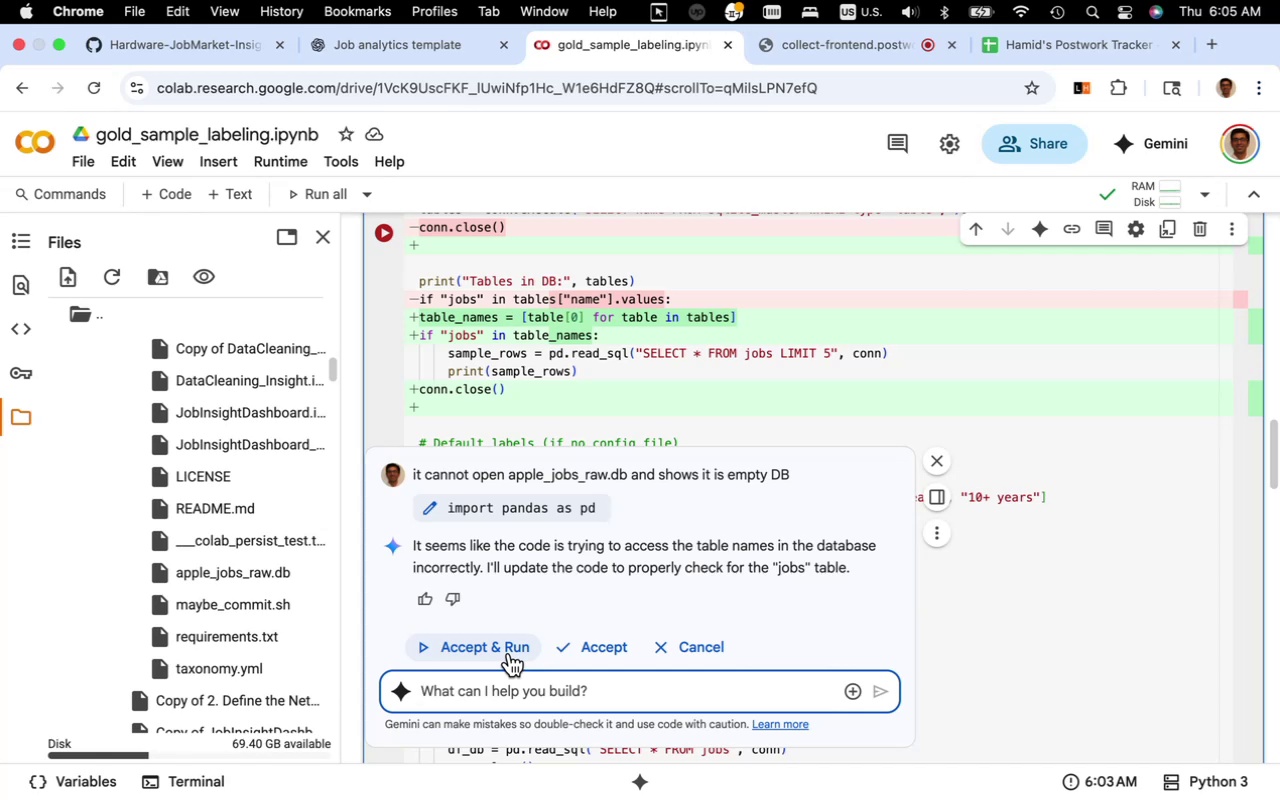 
wait(14.13)
 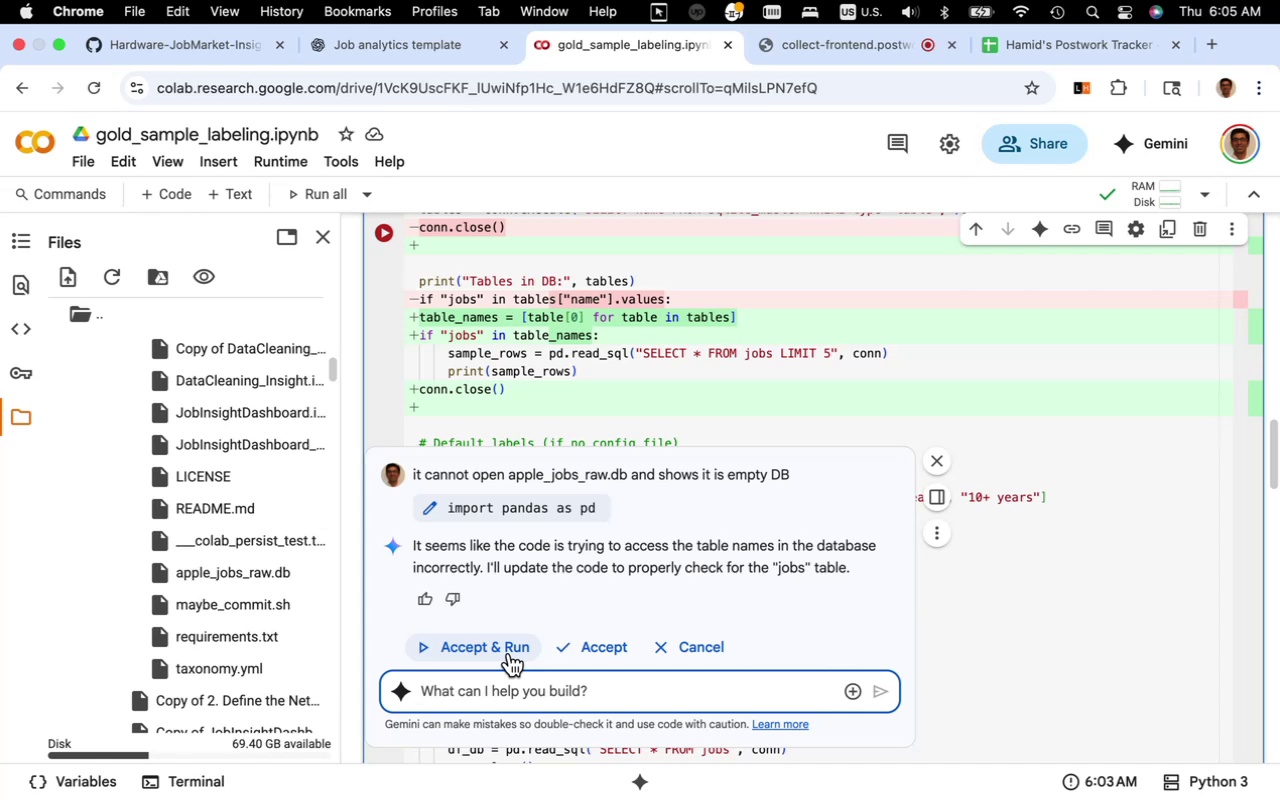 
left_click([509, 653])
 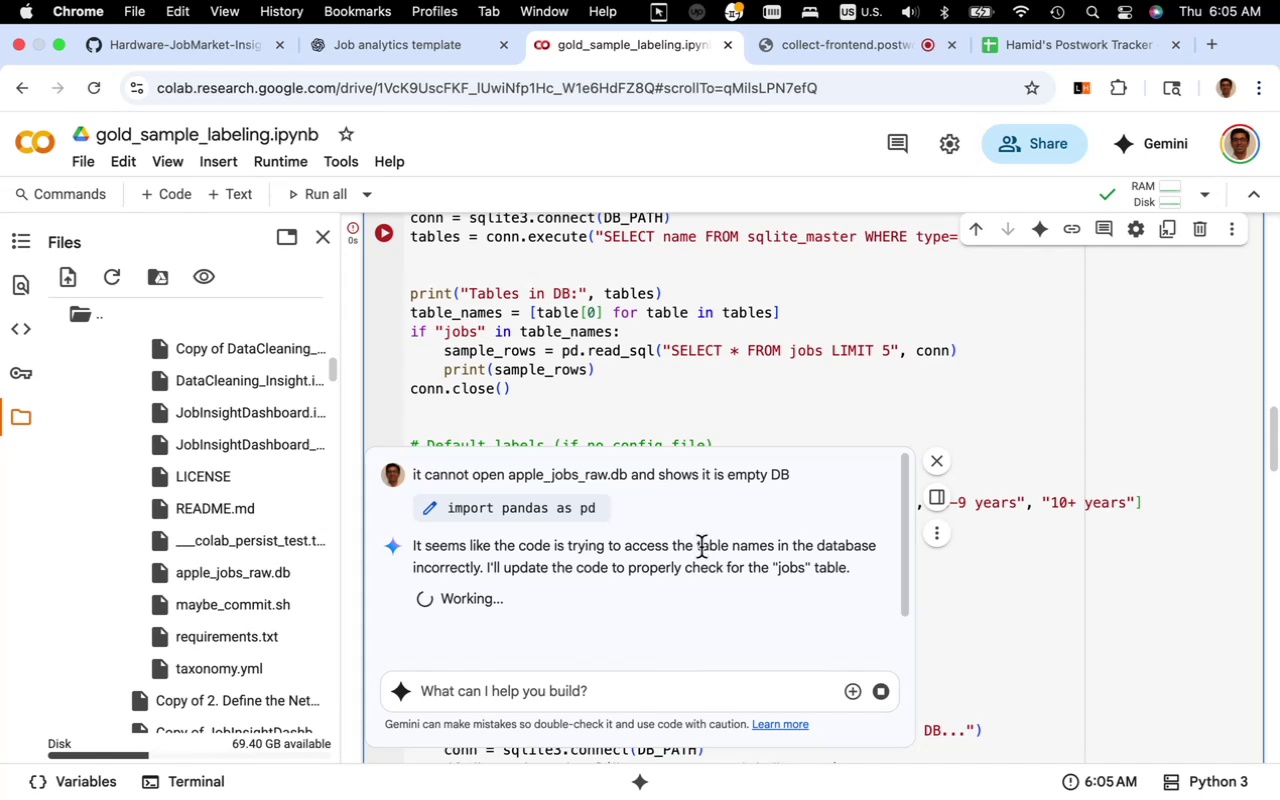 
wait(16.36)
 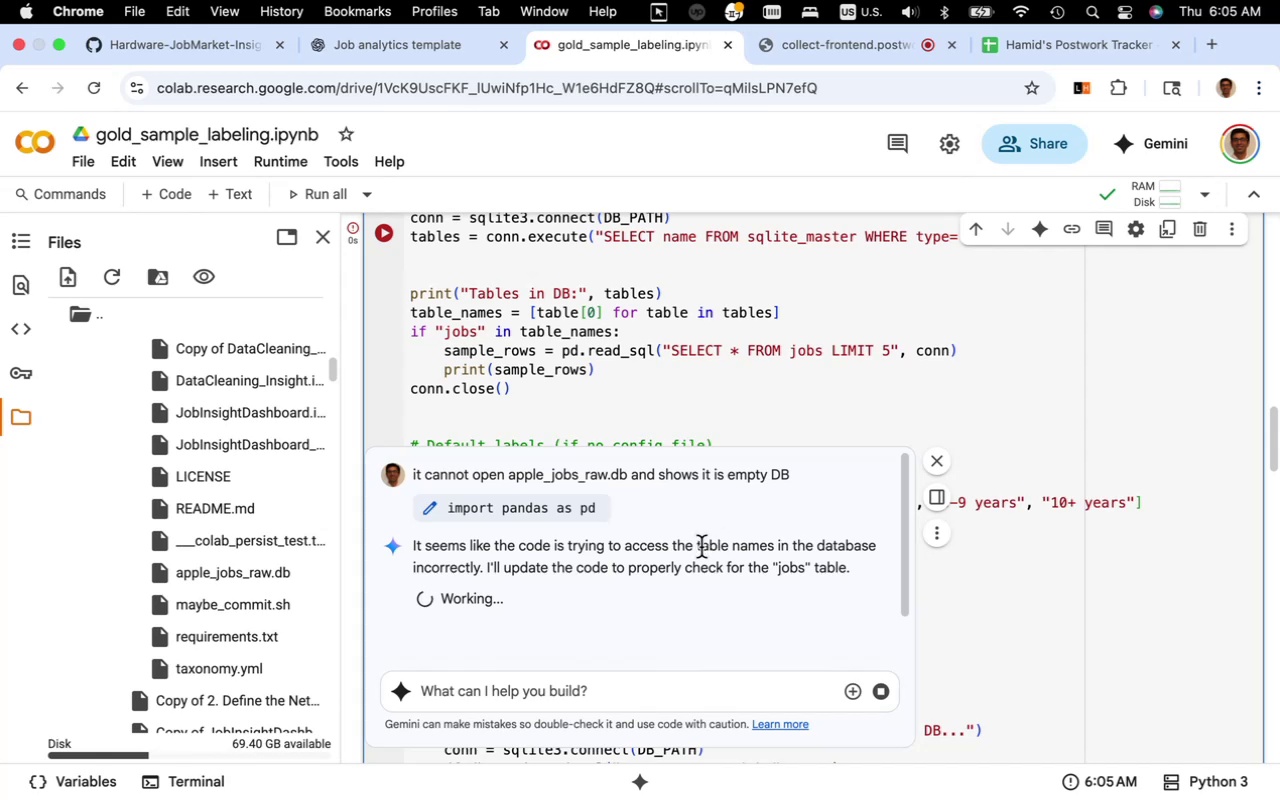 
scroll: coordinate [533, 571], scroll_direction: down, amount: 6.0
 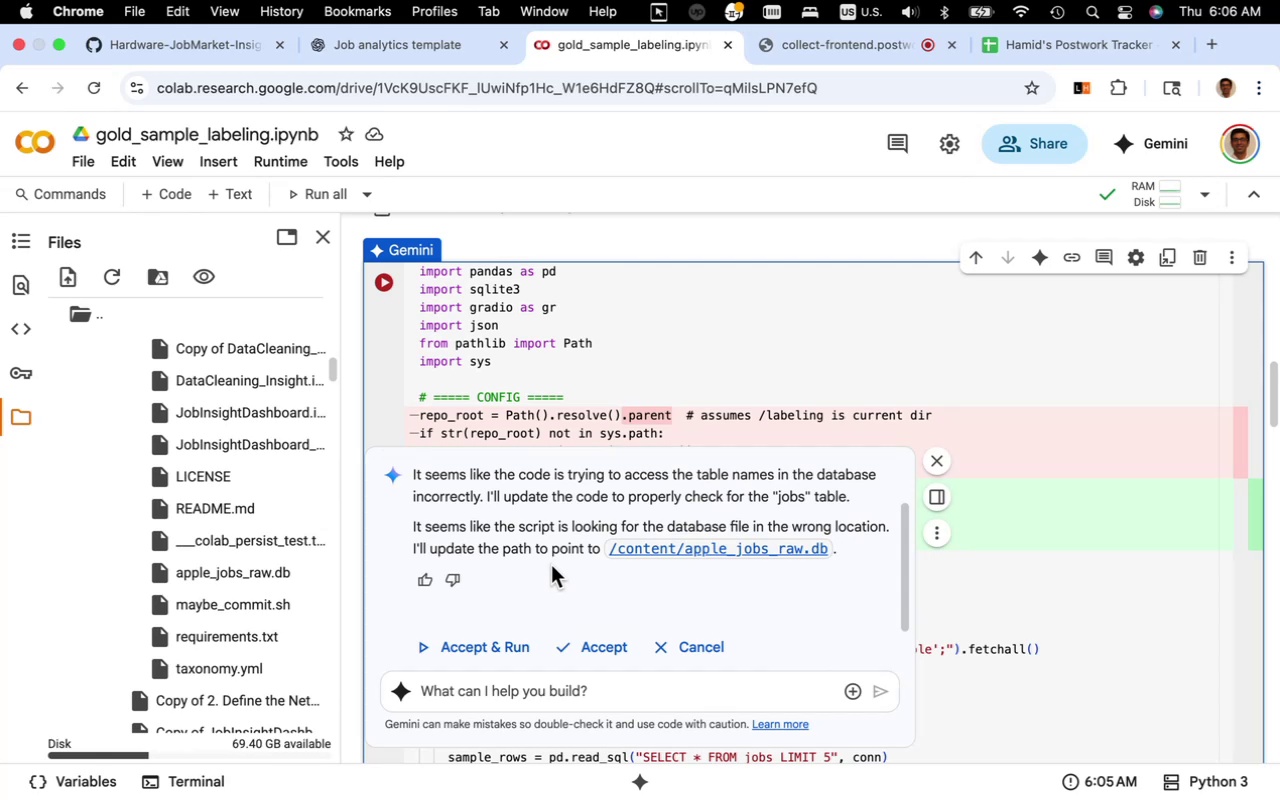 
wait(10.76)
 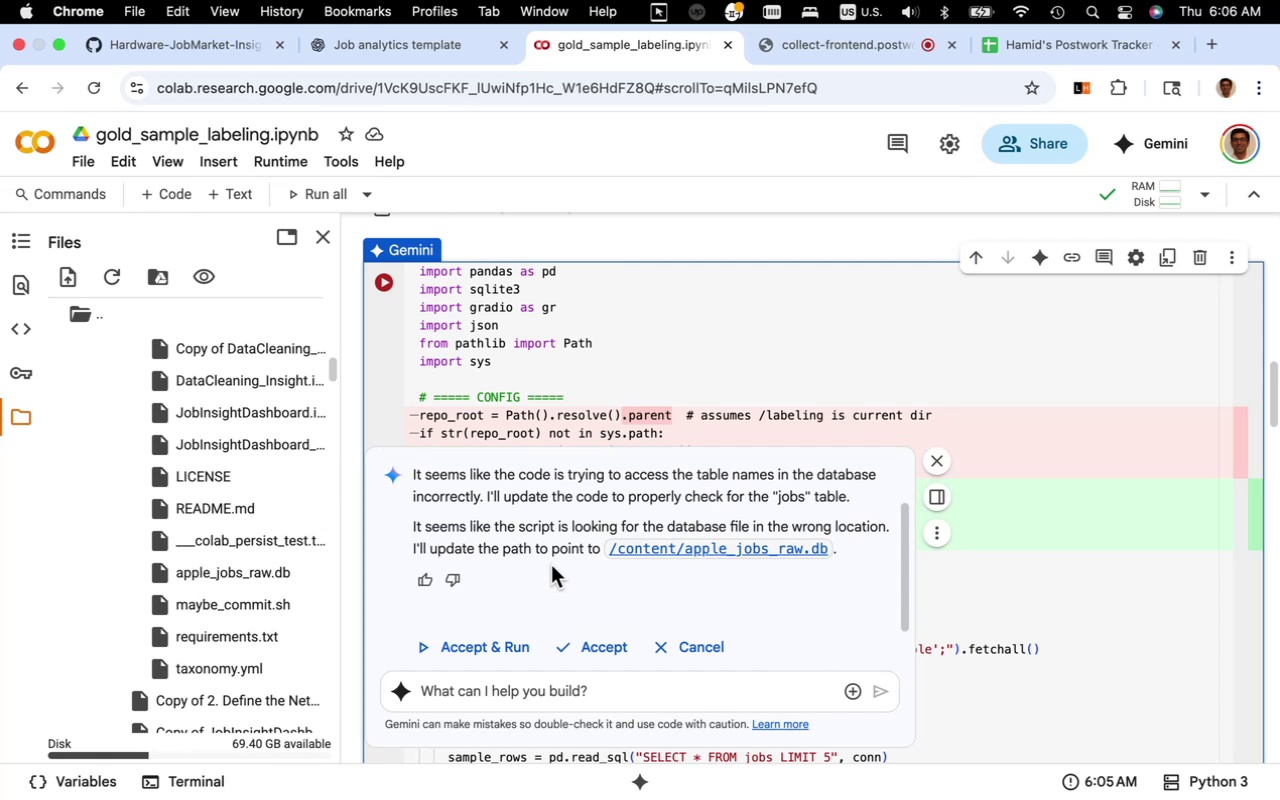 
scroll: coordinate [1094, 409], scroll_direction: down, amount: 4.0
 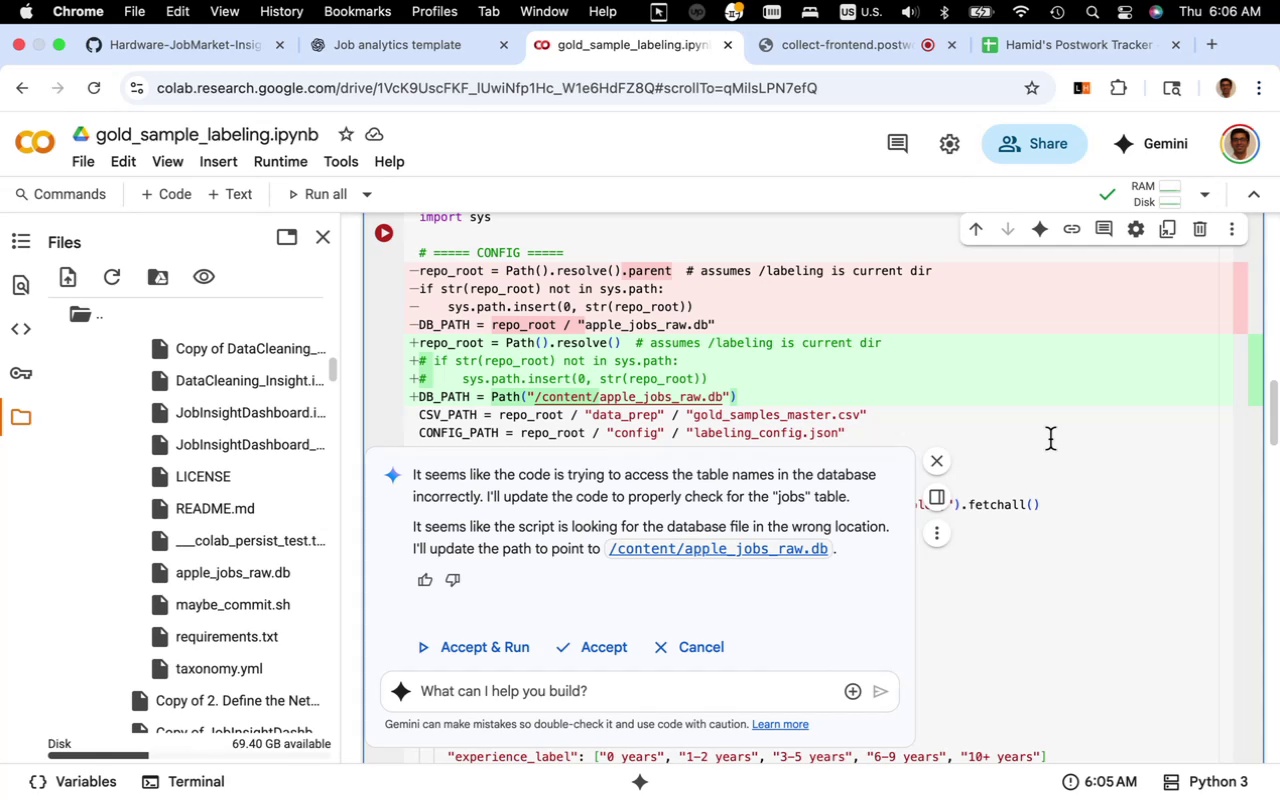 
wait(8.21)
 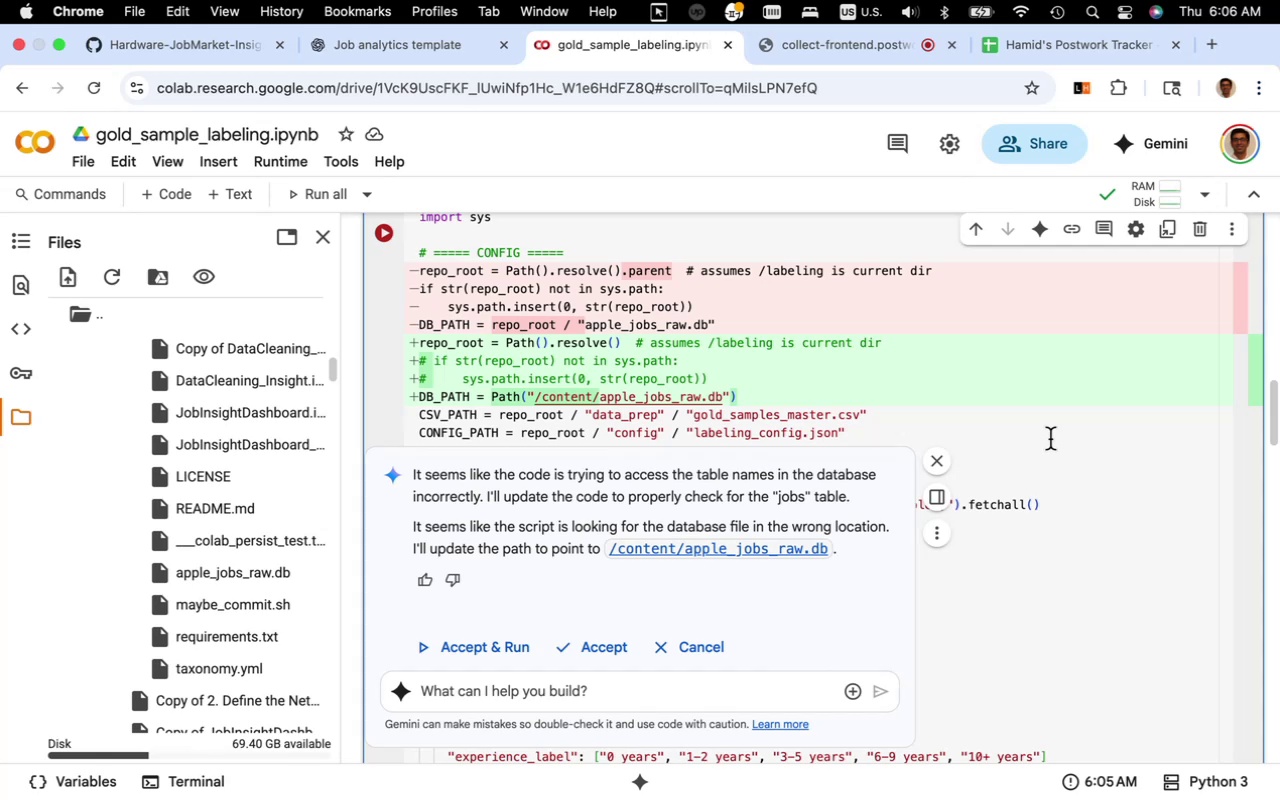 
left_click([493, 653])
 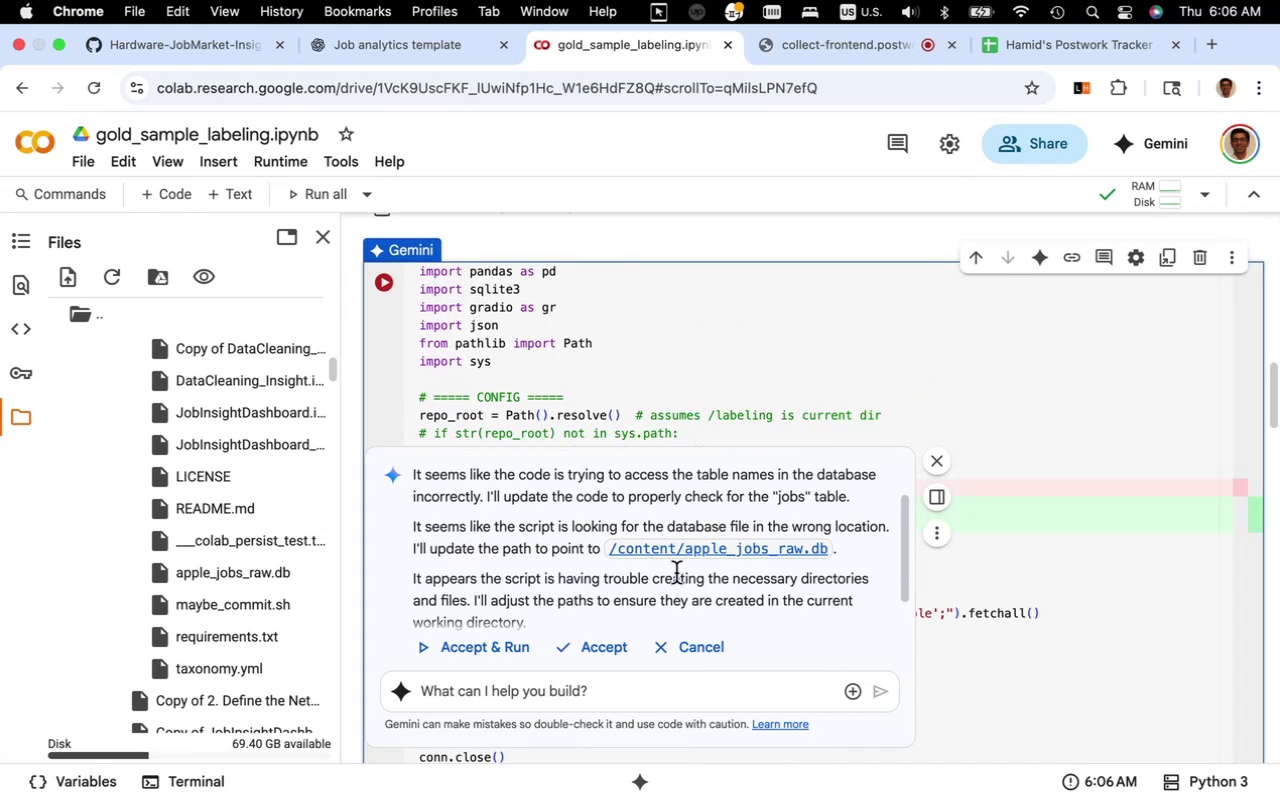 
wait(19.18)
 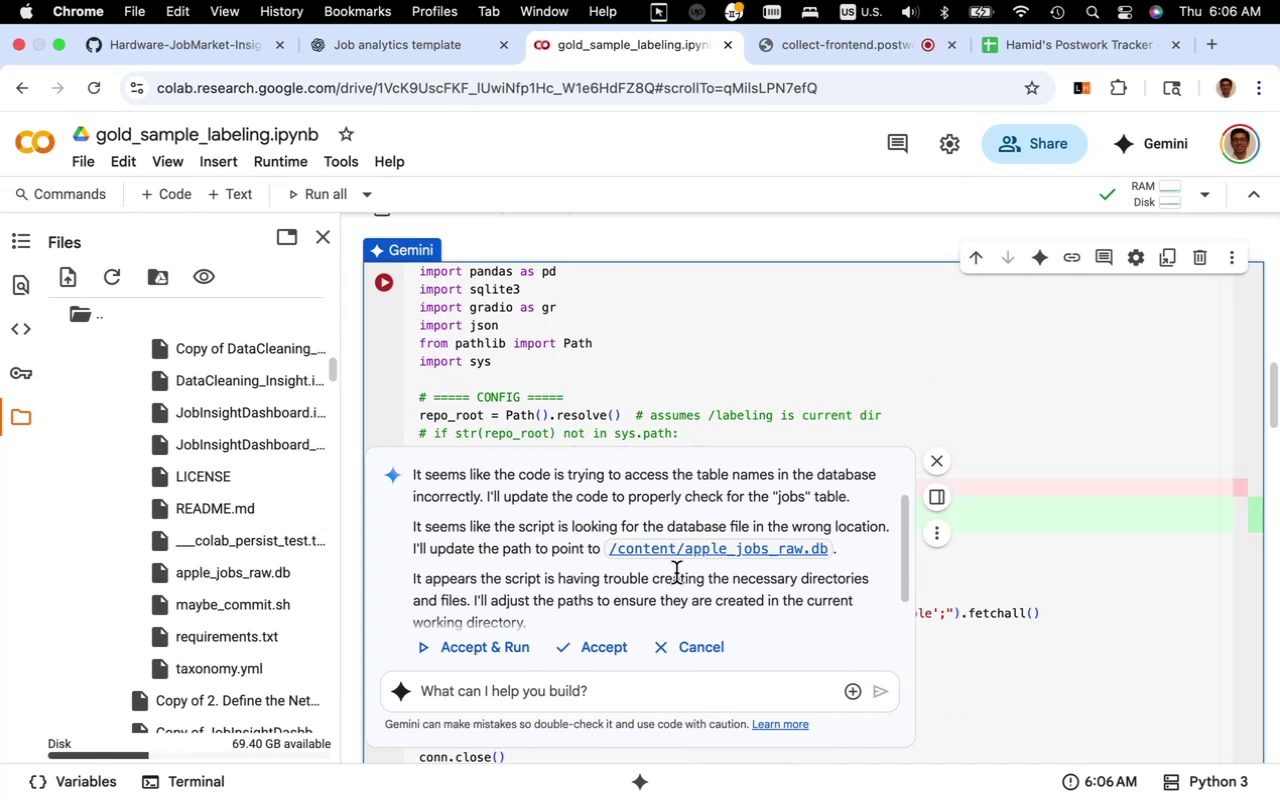 
scroll: coordinate [1007, 507], scroll_direction: down, amount: 13.0
 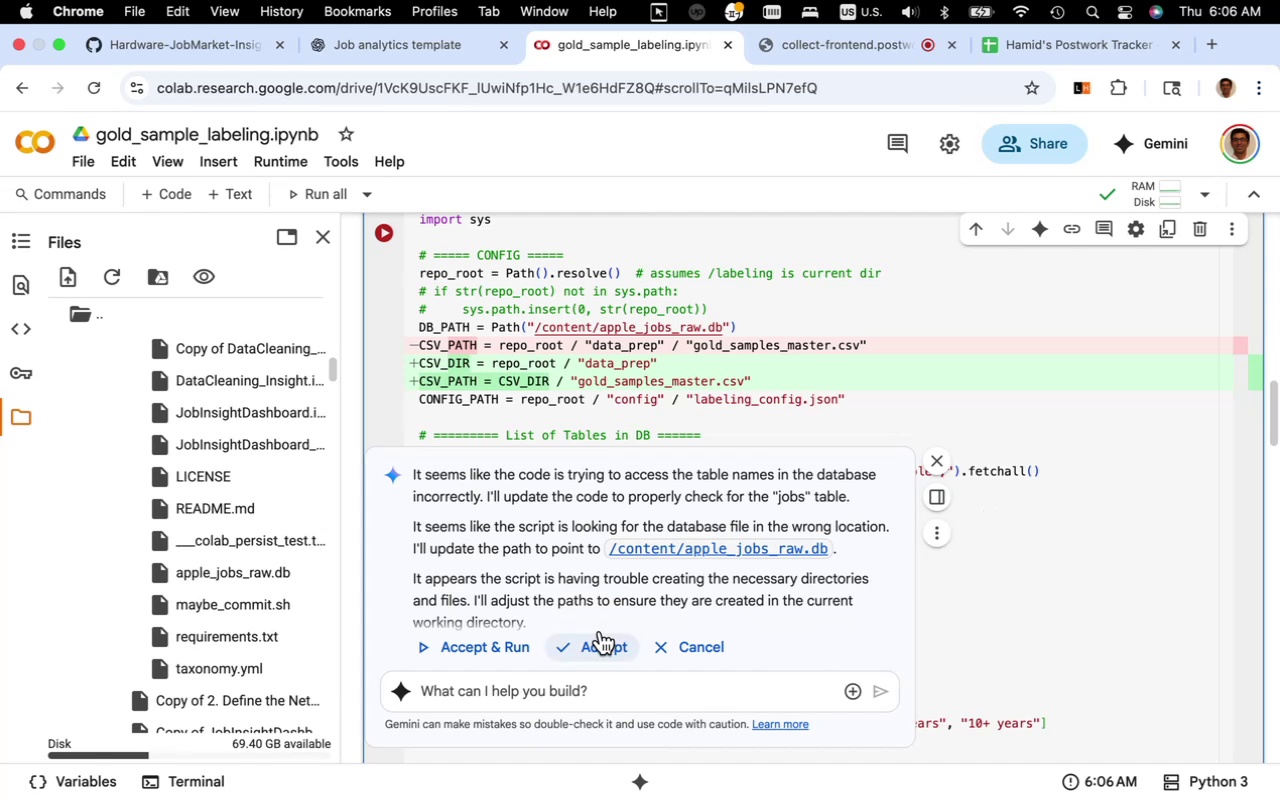 
wait(5.52)
 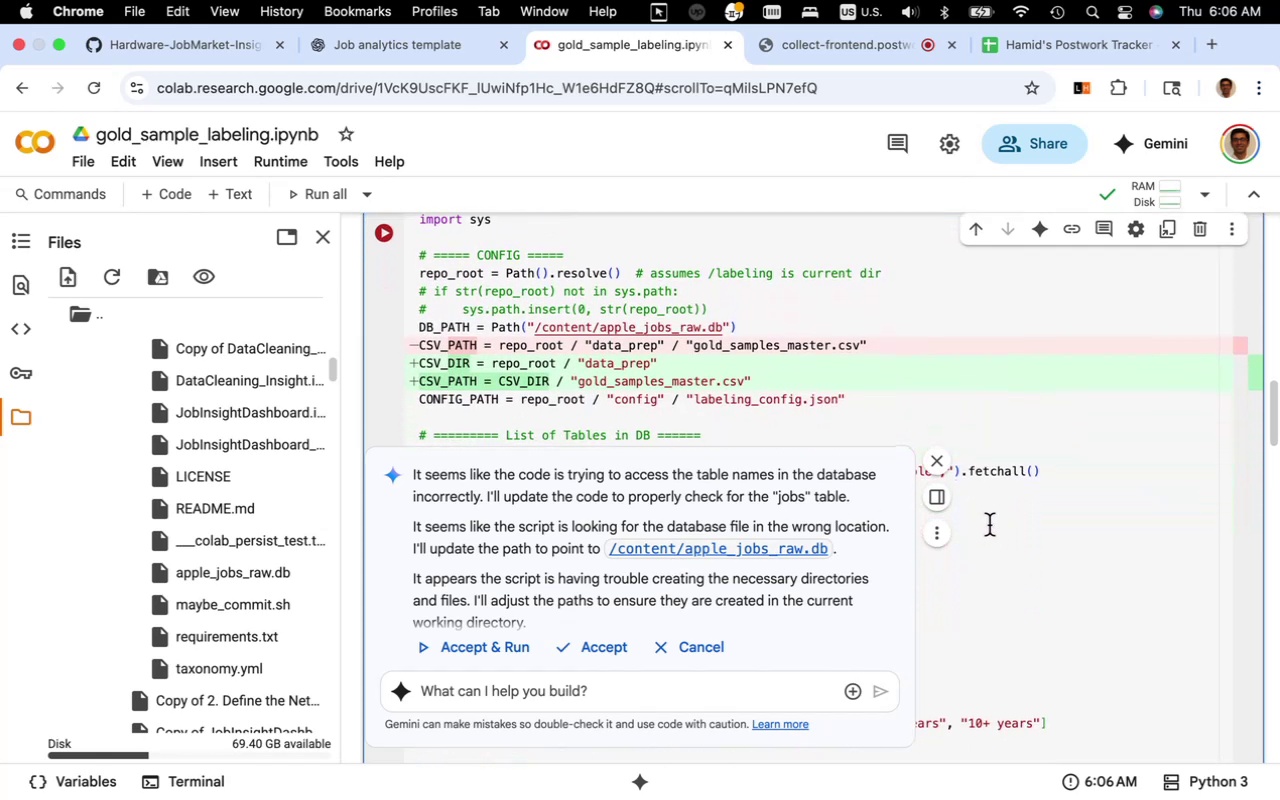 
left_click([489, 651])
 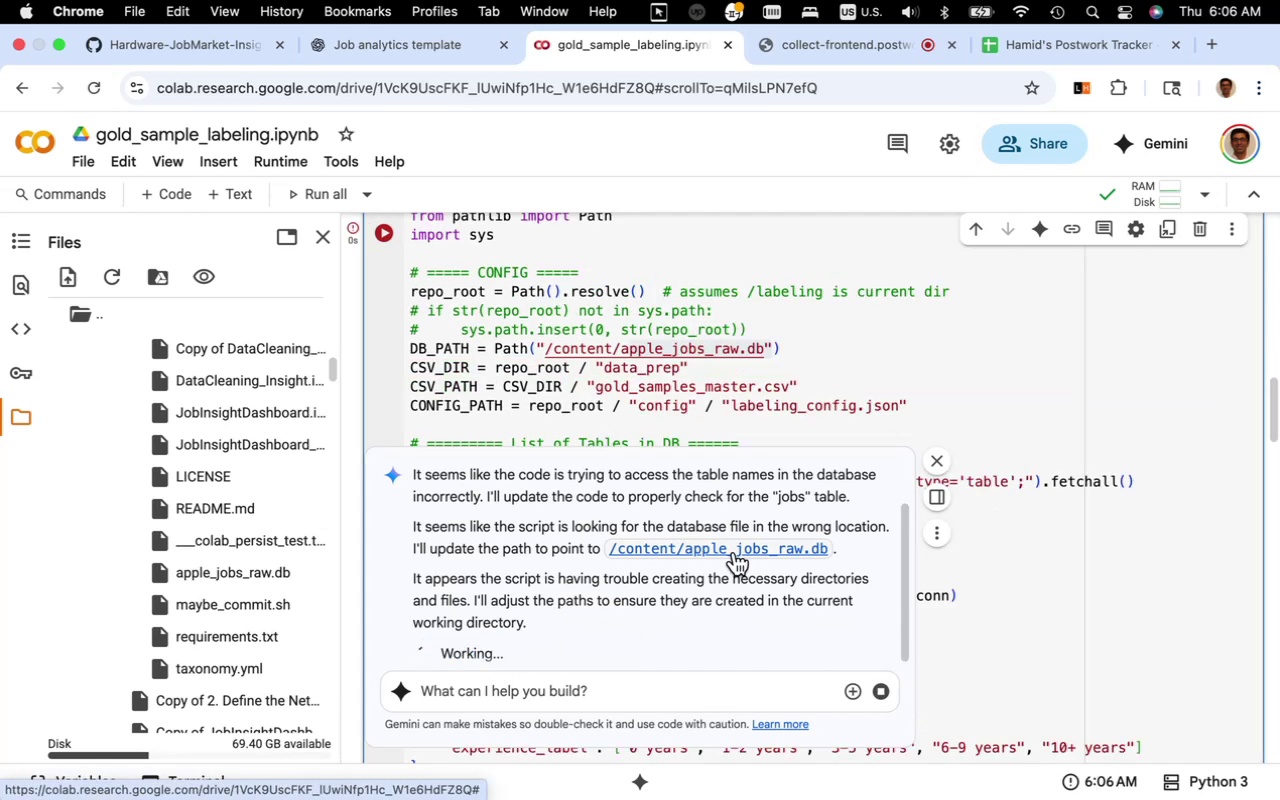 
wait(5.51)
 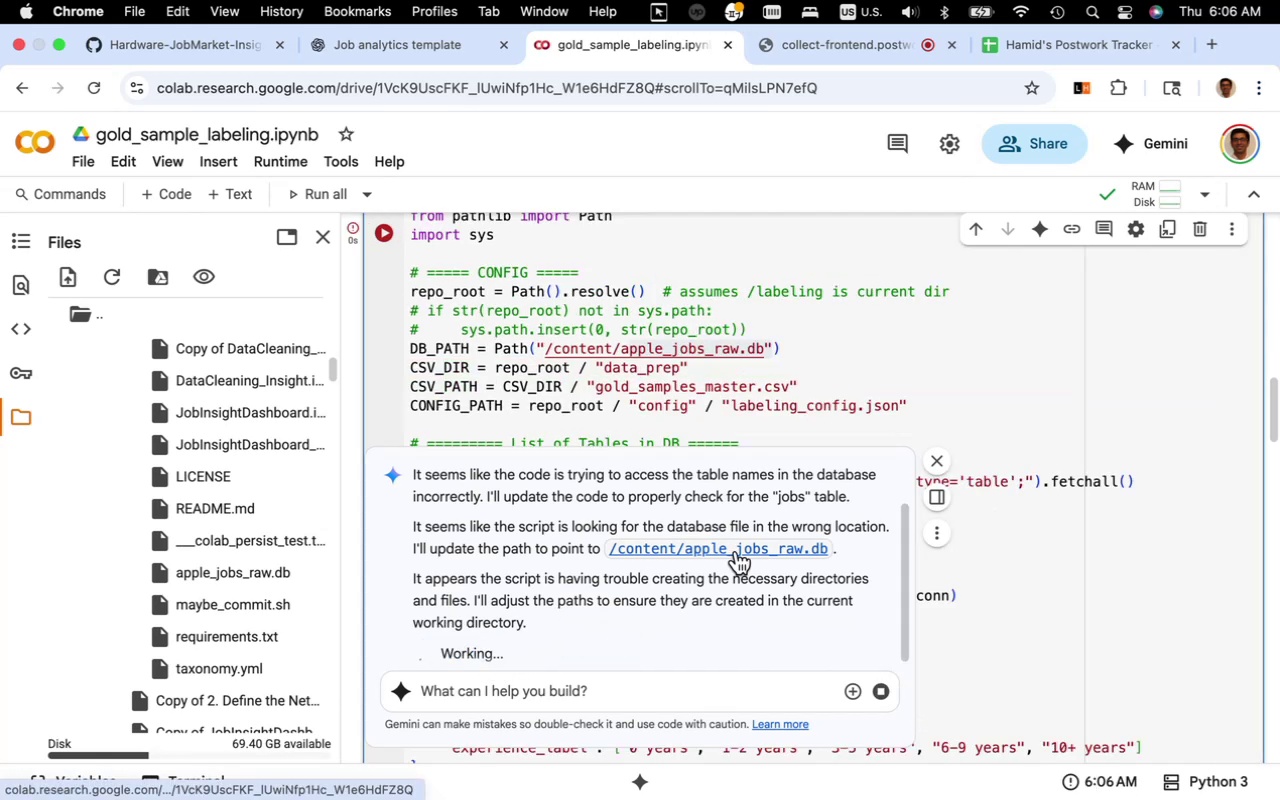 
scroll: coordinate [985, 422], scroll_direction: down, amount: 12.0
 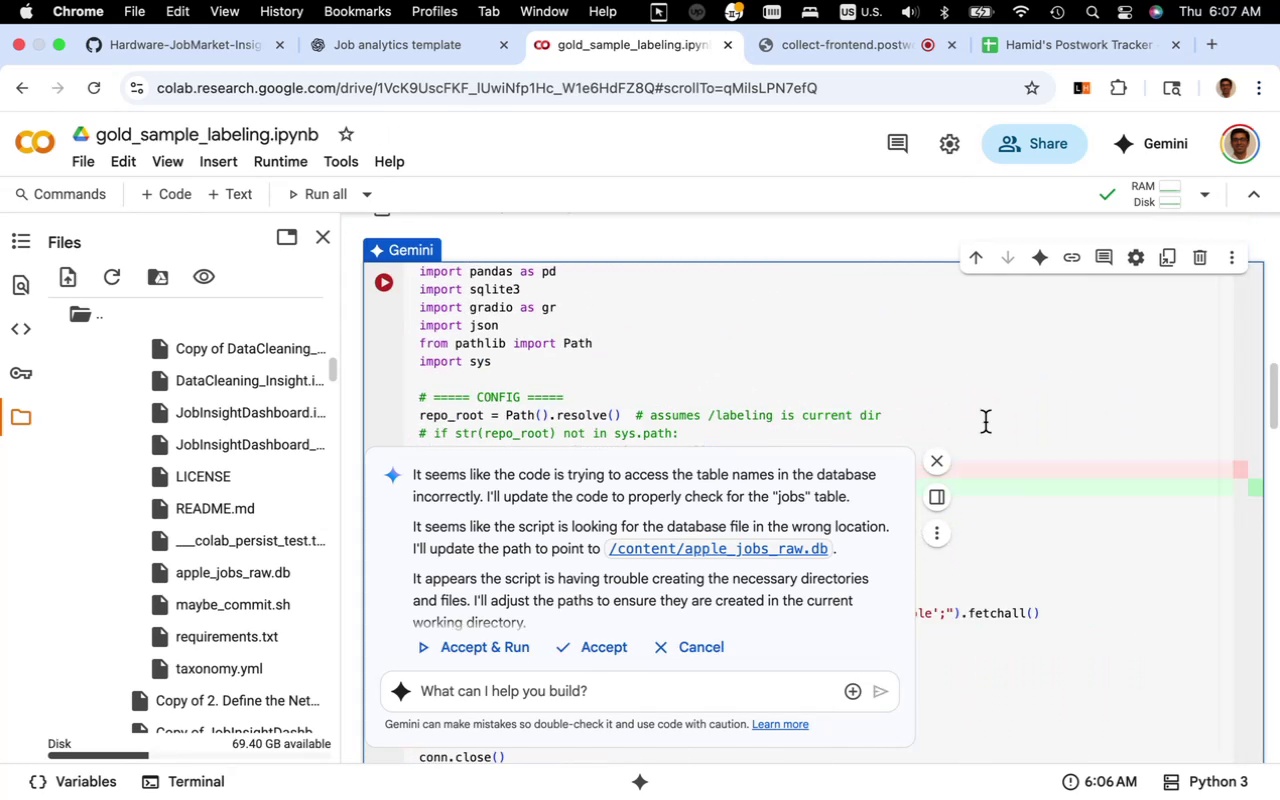 
wait(5.73)
 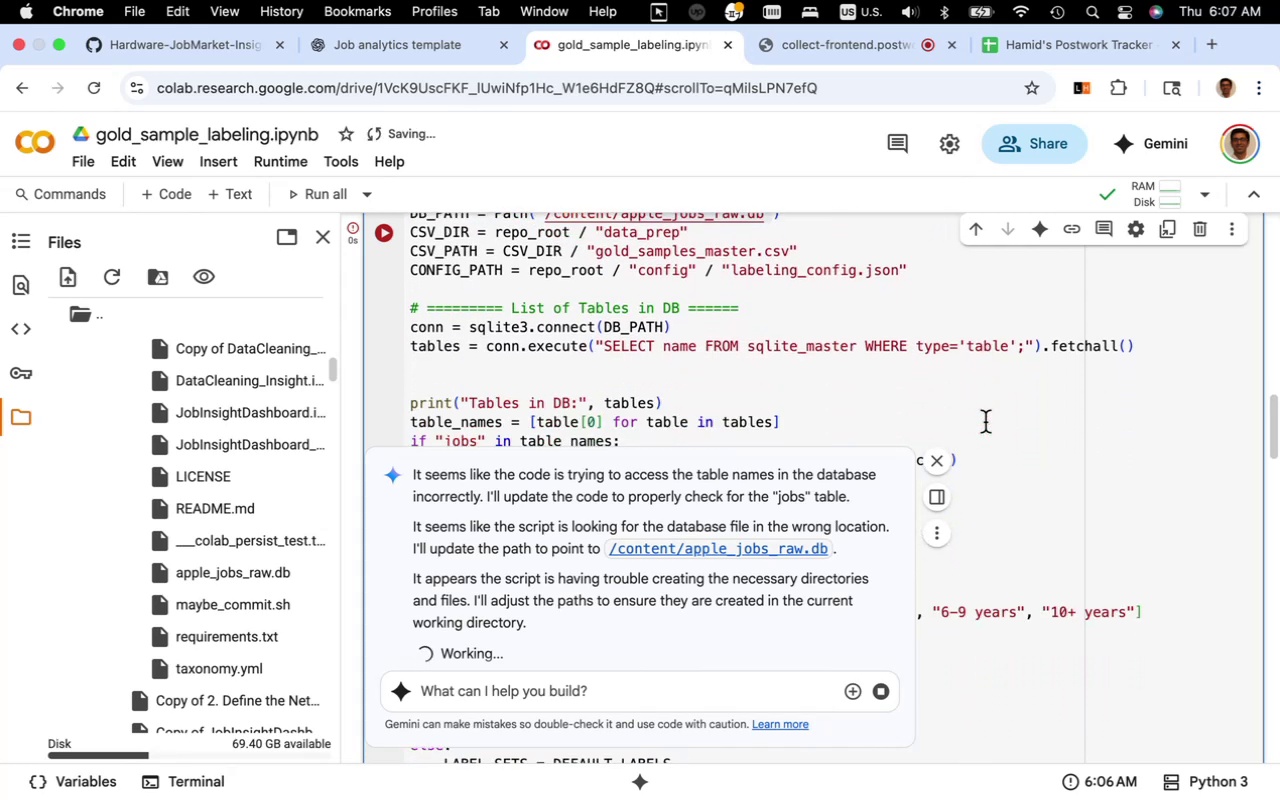 
scroll: coordinate [720, 571], scroll_direction: down, amount: 10.0
 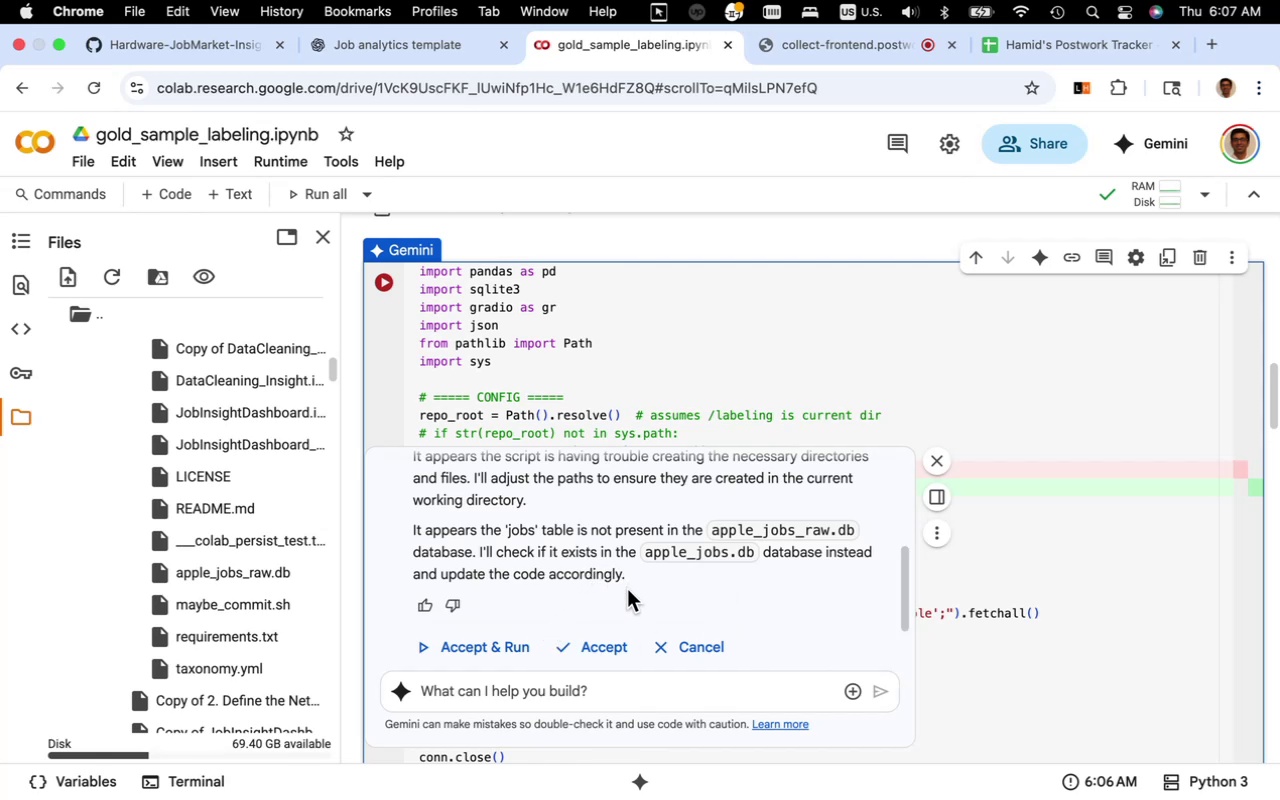 
wait(15.33)
 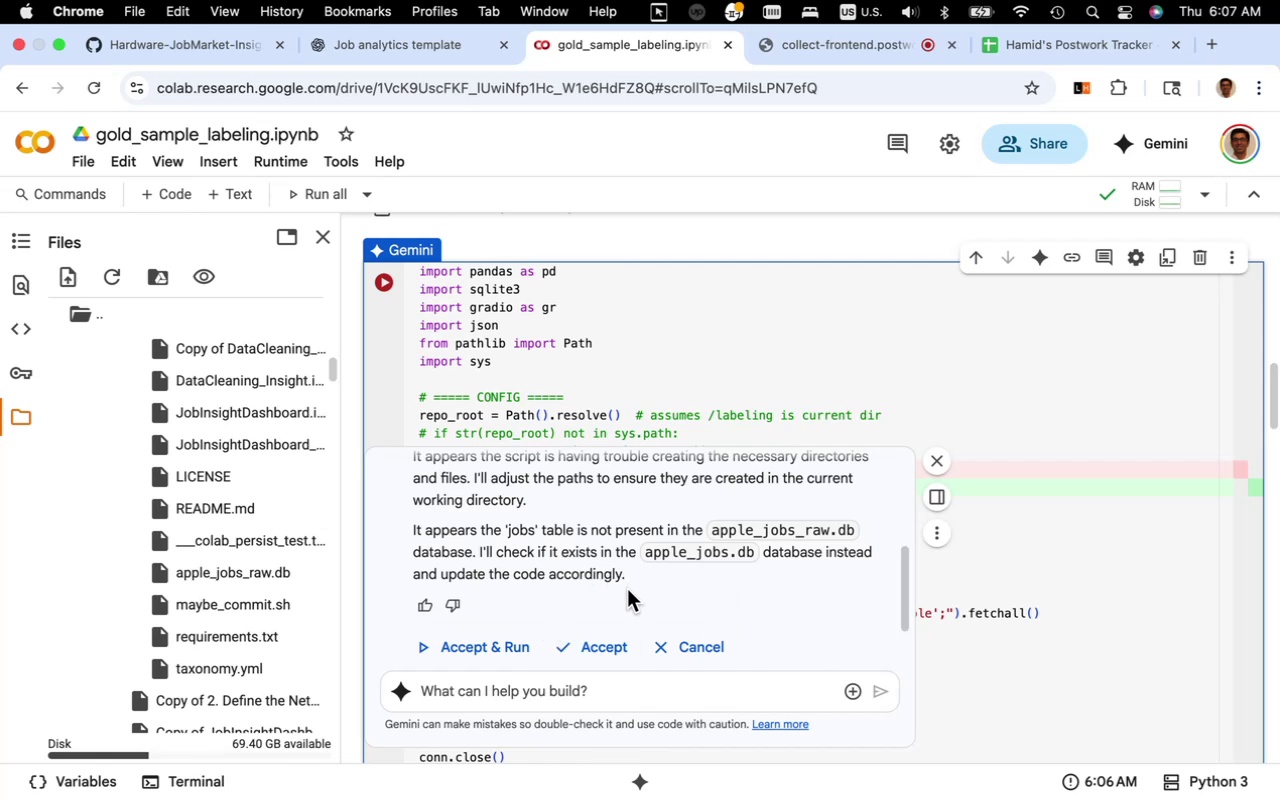 
left_click([515, 641])
 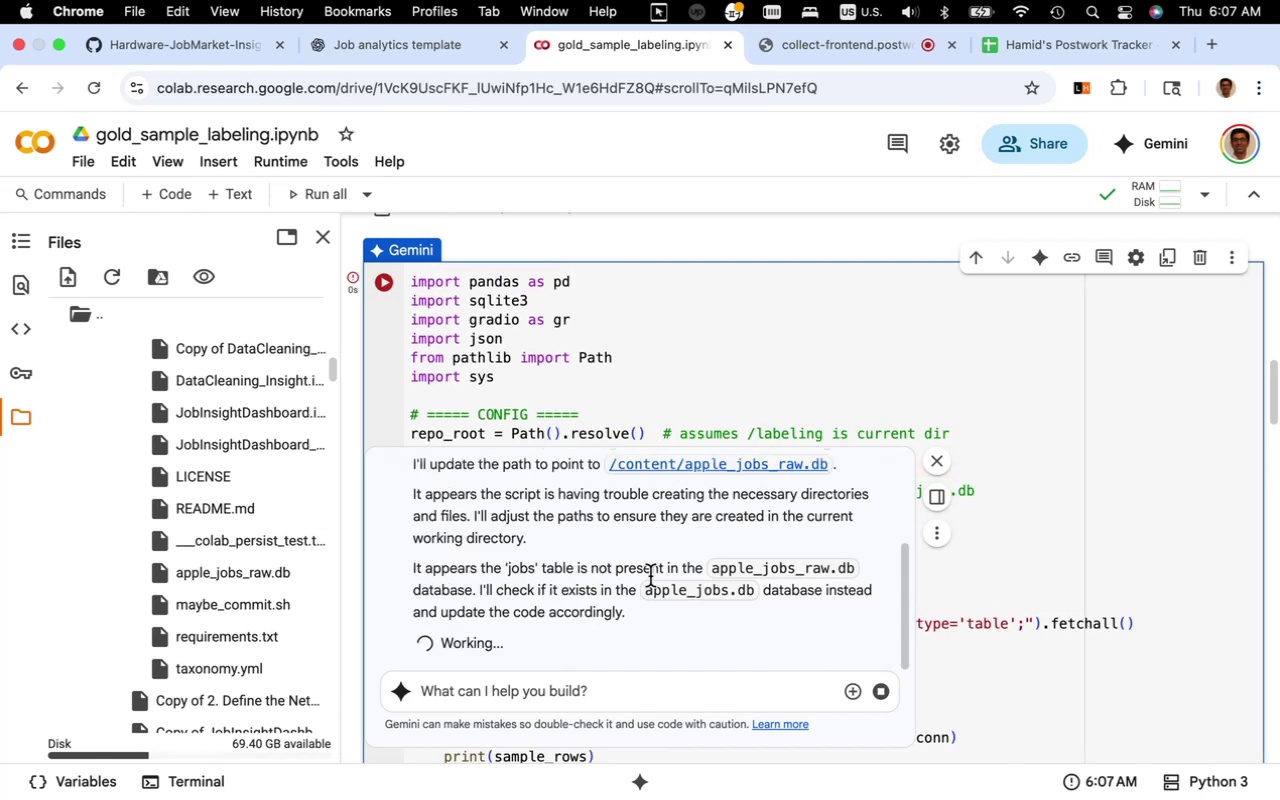 
wait(8.49)
 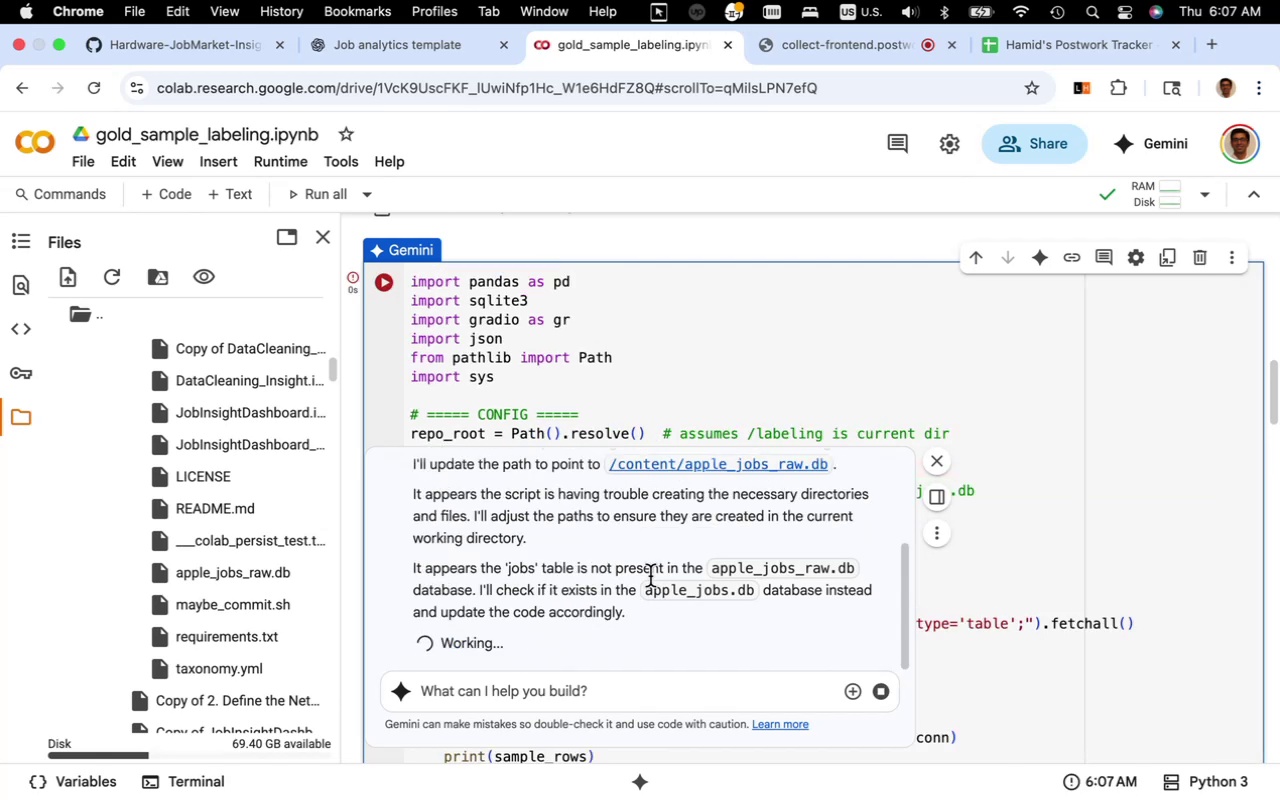 
scroll: coordinate [609, 595], scroll_direction: down, amount: 50.0
 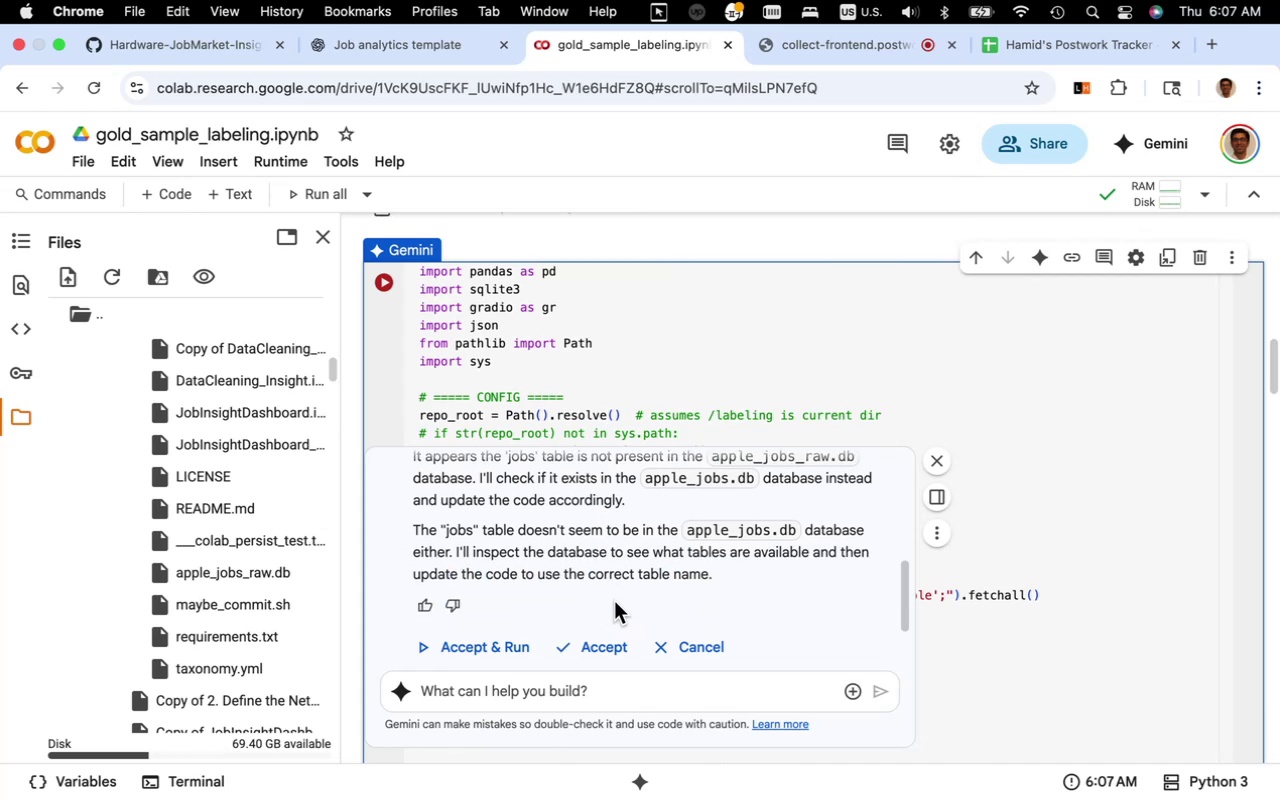 
wait(9.49)
 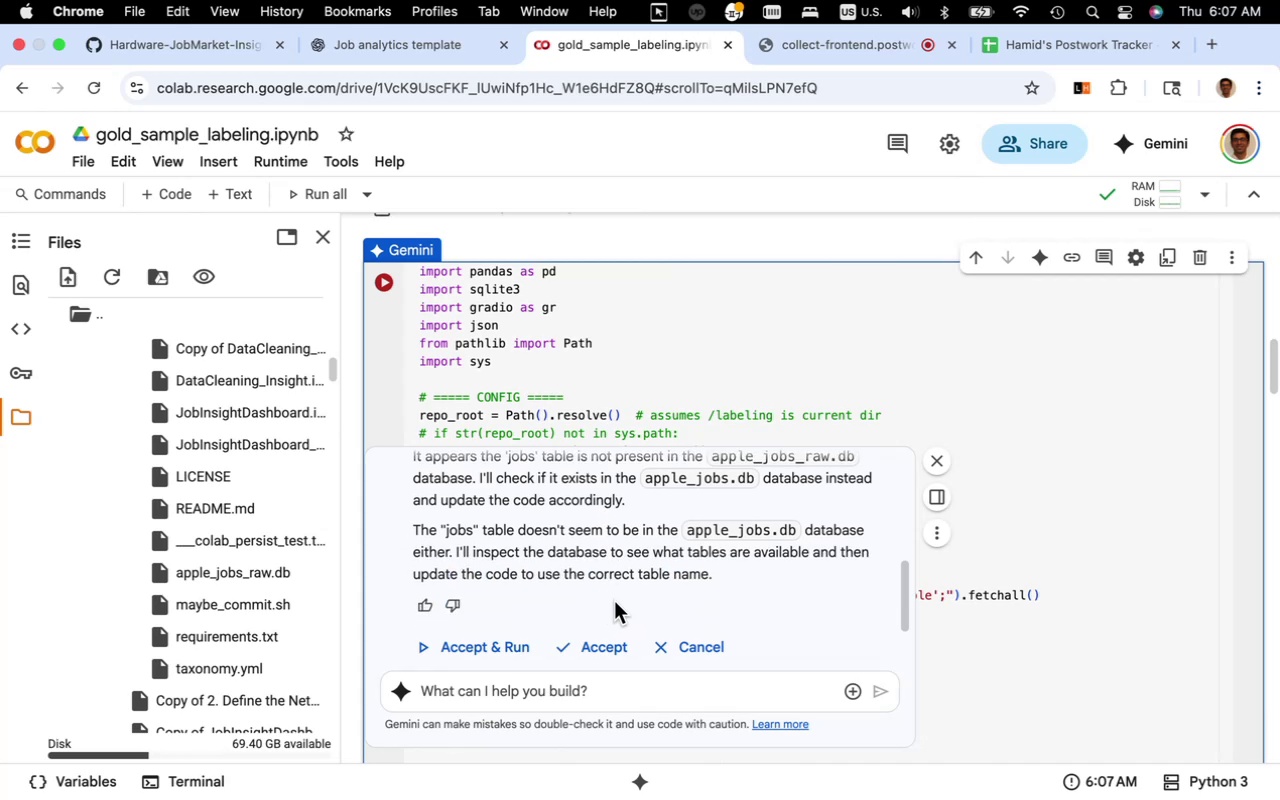 
left_click([515, 648])
 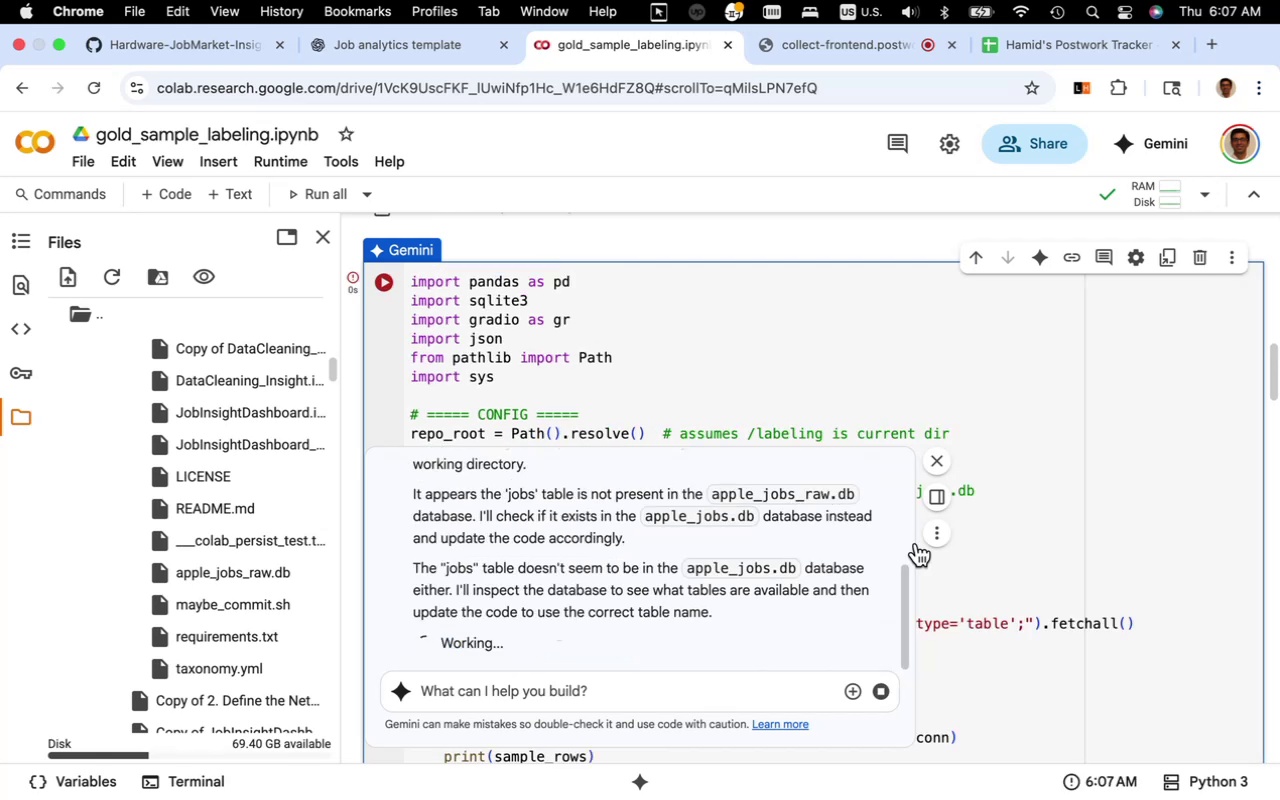 
scroll: coordinate [1024, 514], scroll_direction: down, amount: 65.0
 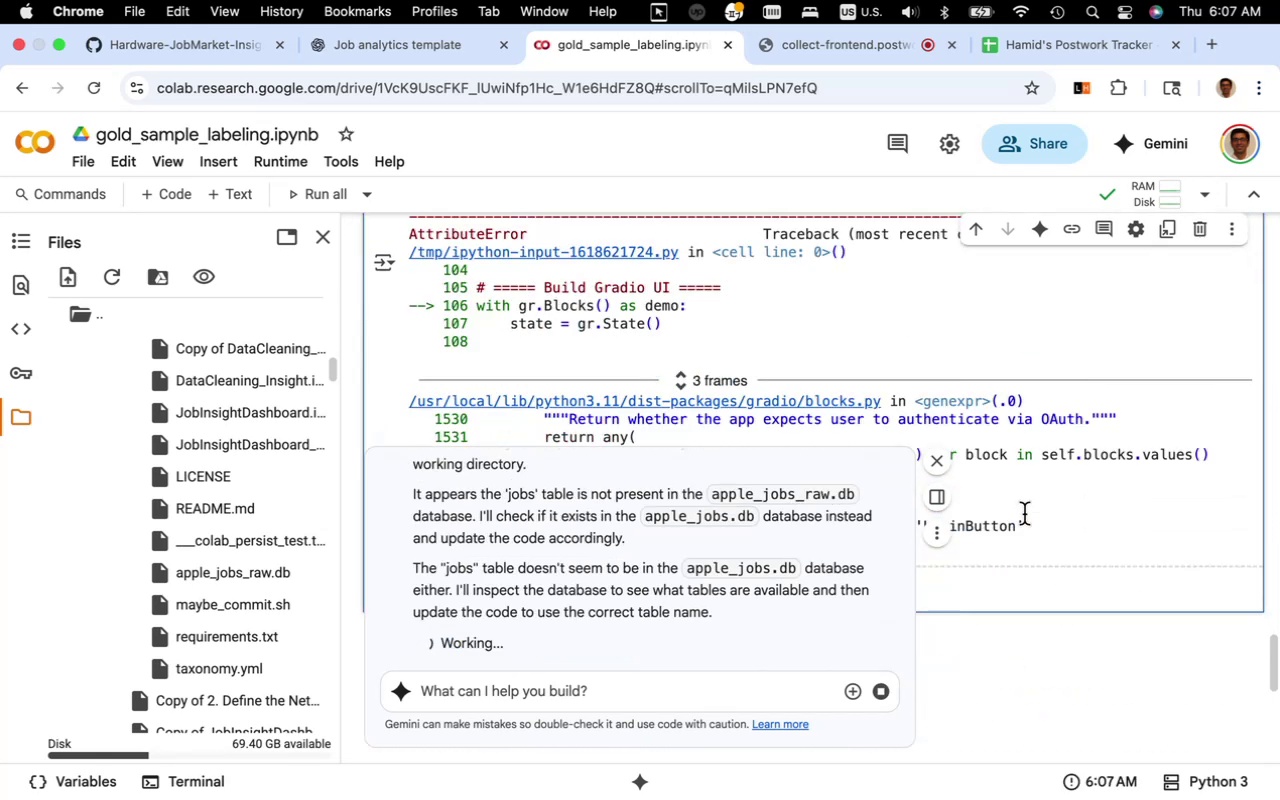 
scroll: coordinate [1024, 514], scroll_direction: up, amount: 11.0
 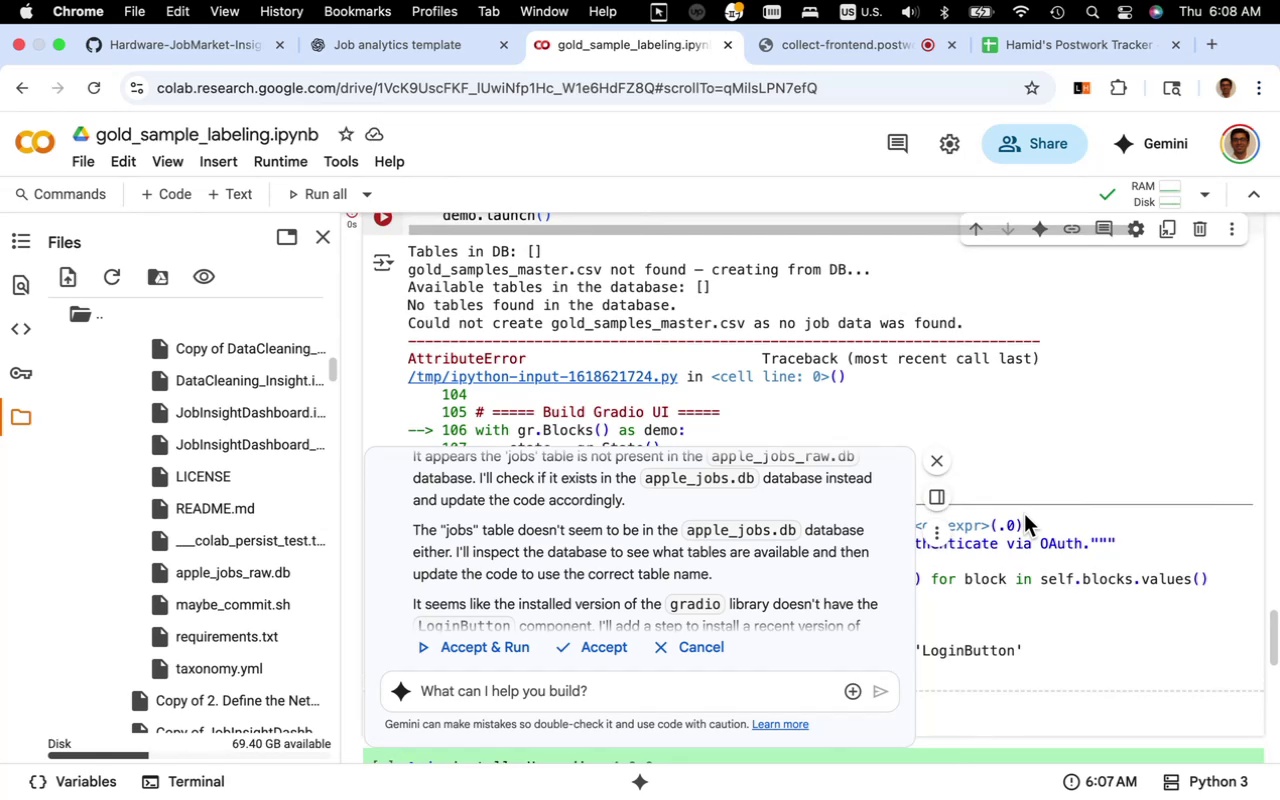 
wait(13.21)
 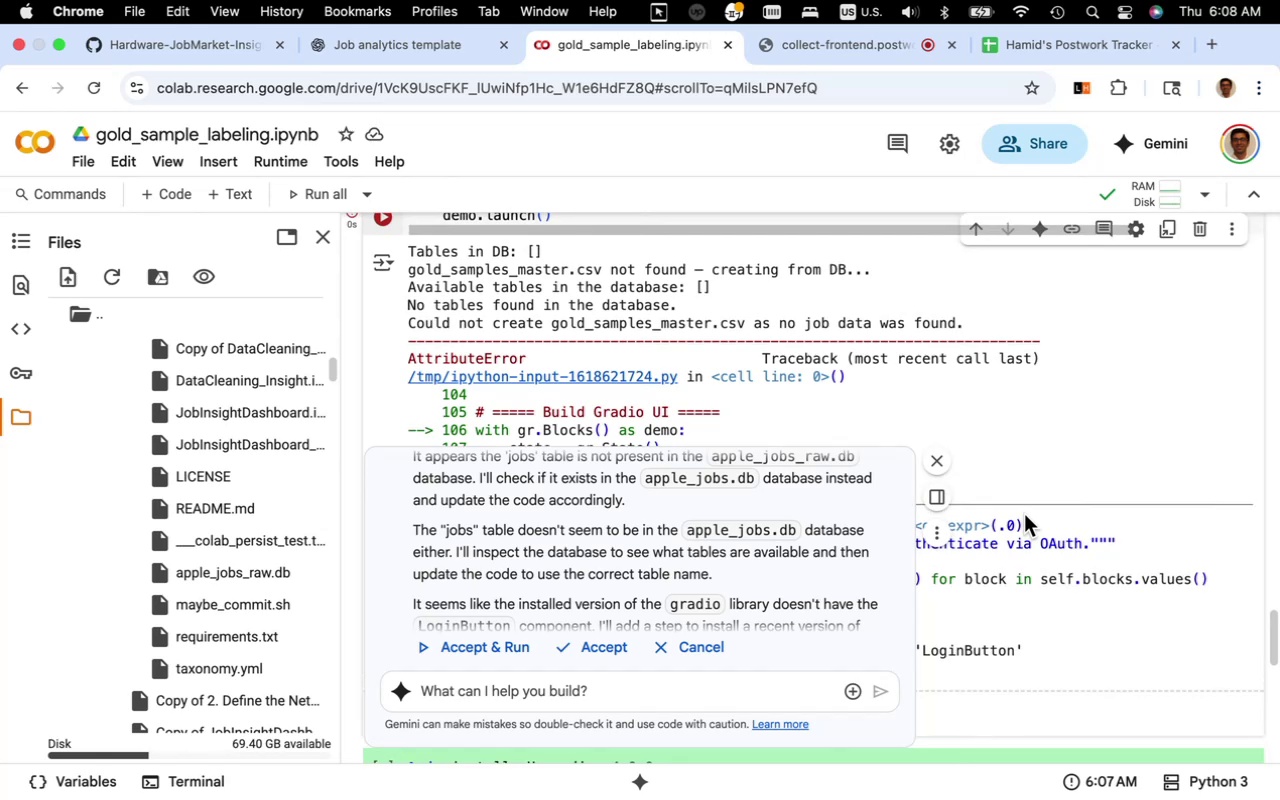 
scroll: coordinate [555, 556], scroll_direction: down, amount: 4.0
 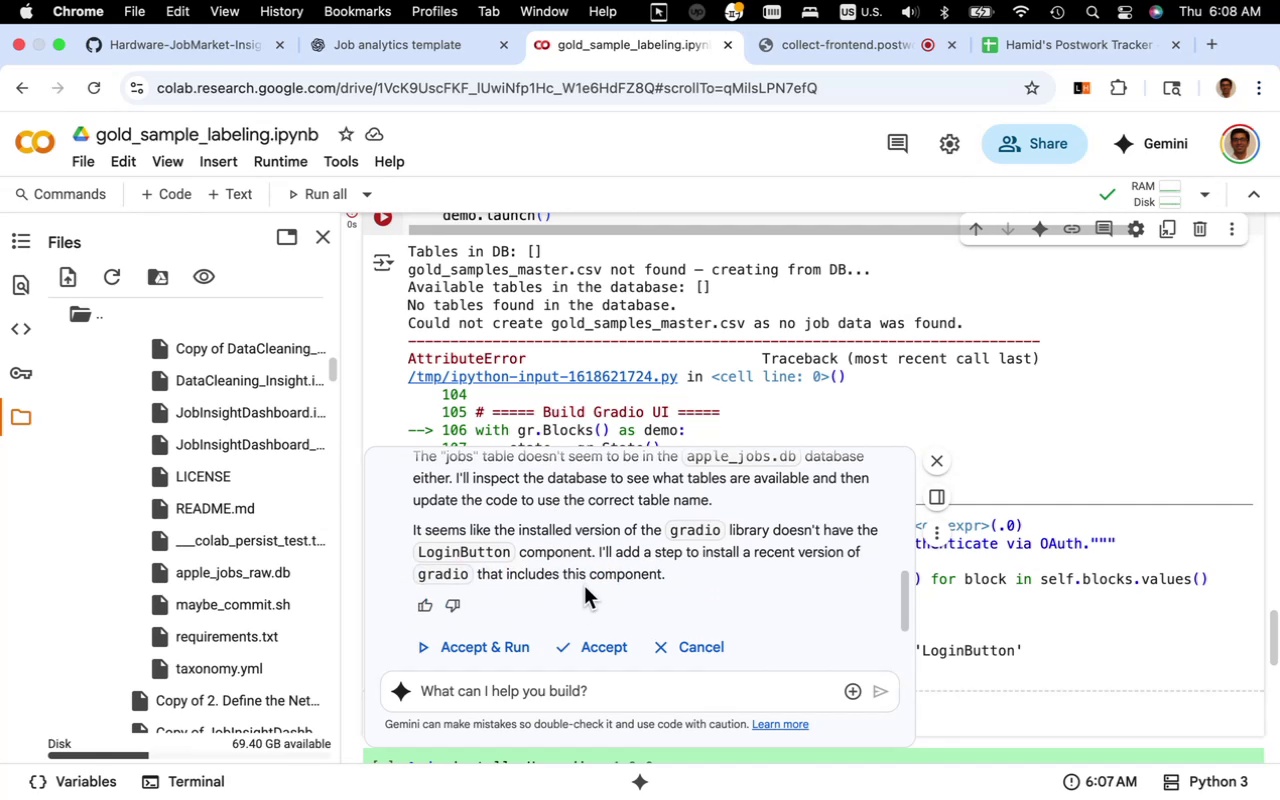 
wait(6.9)
 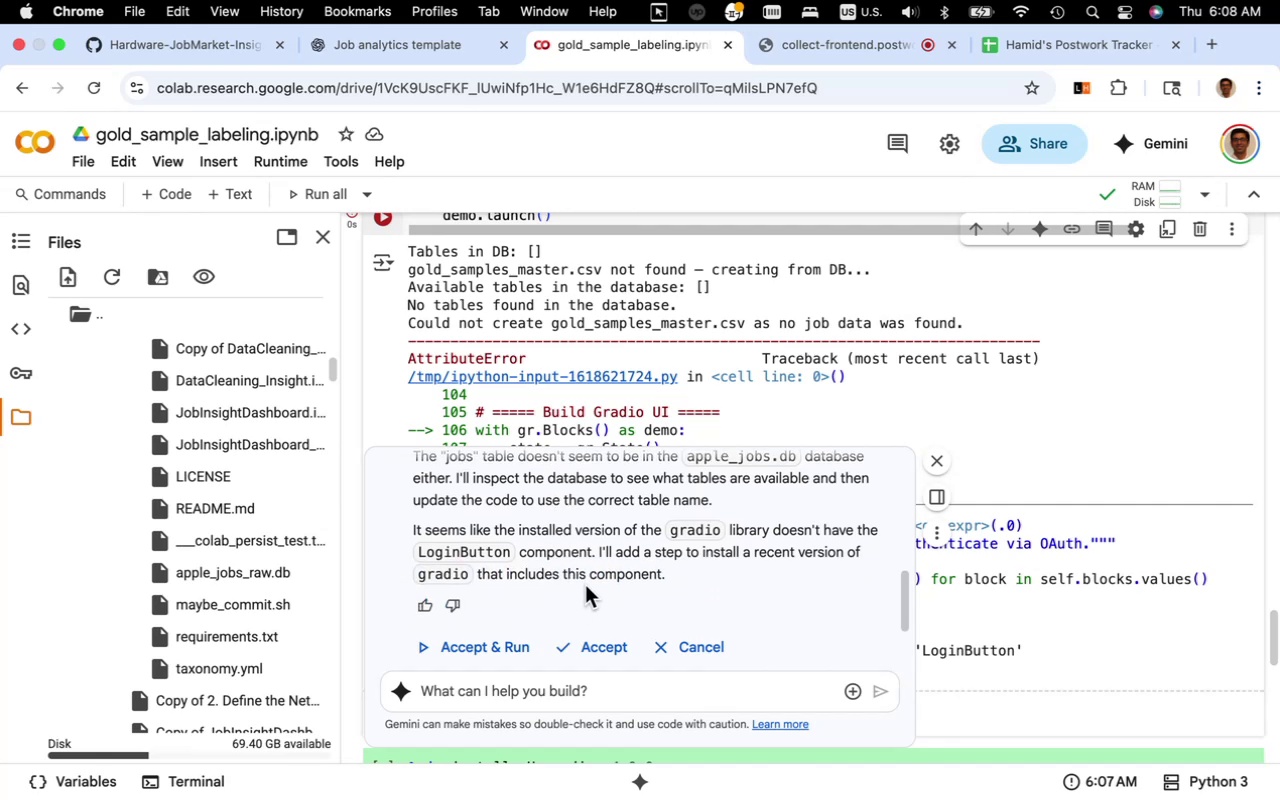 
left_click([518, 647])
 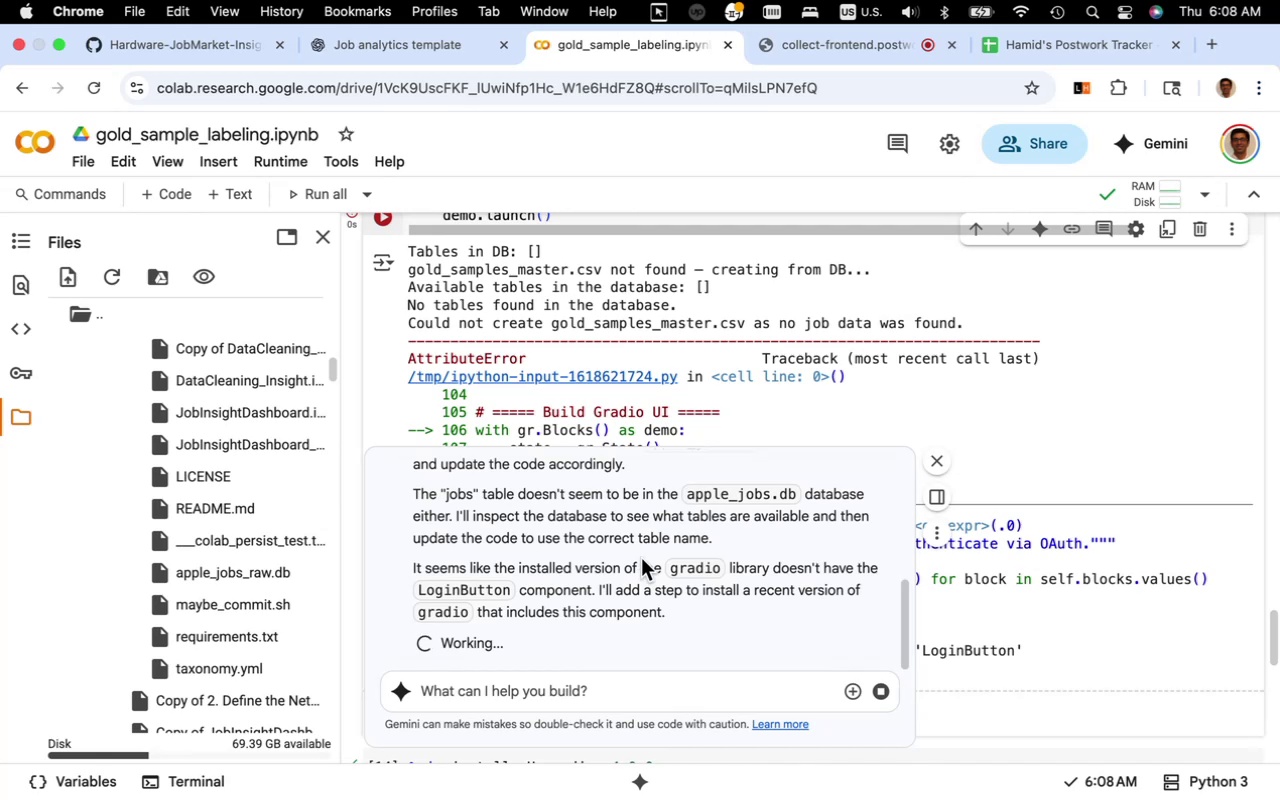 
wait(32.33)
 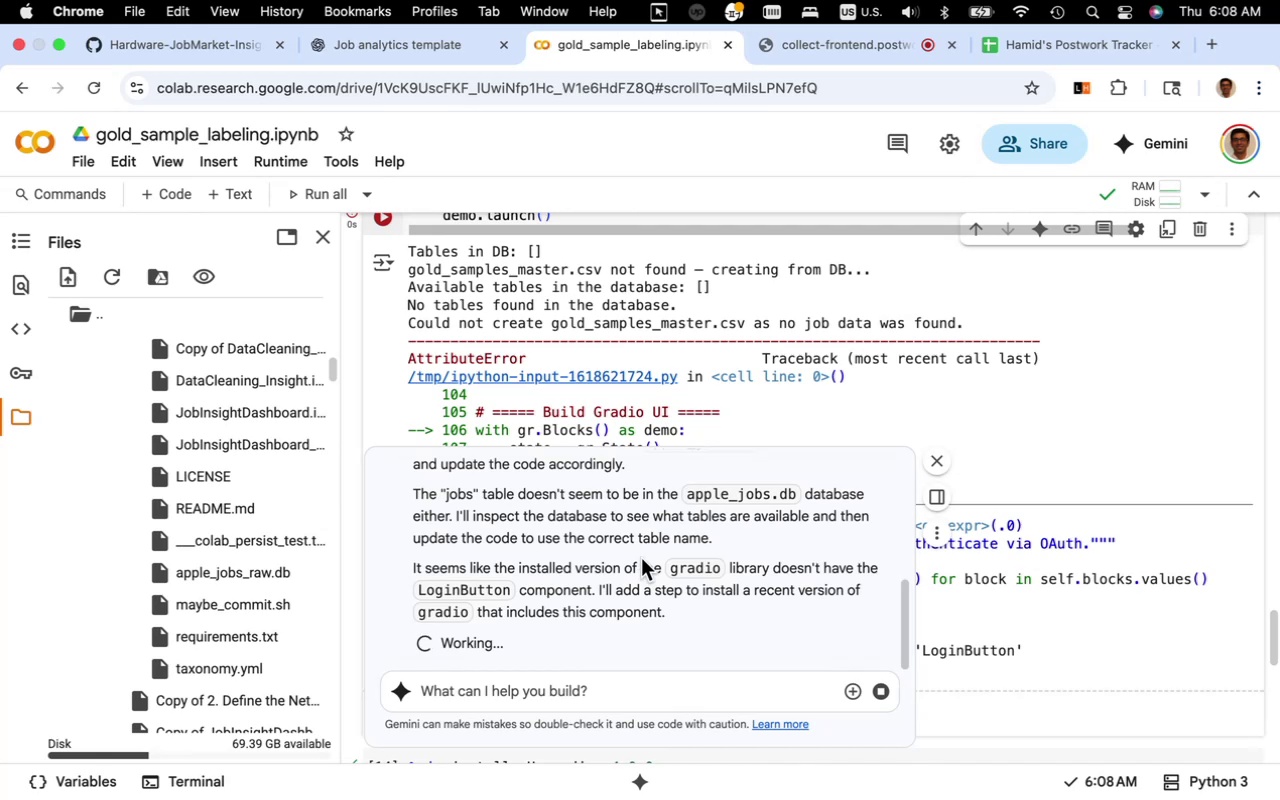 
scroll: coordinate [1005, 501], scroll_direction: up, amount: 5.0
 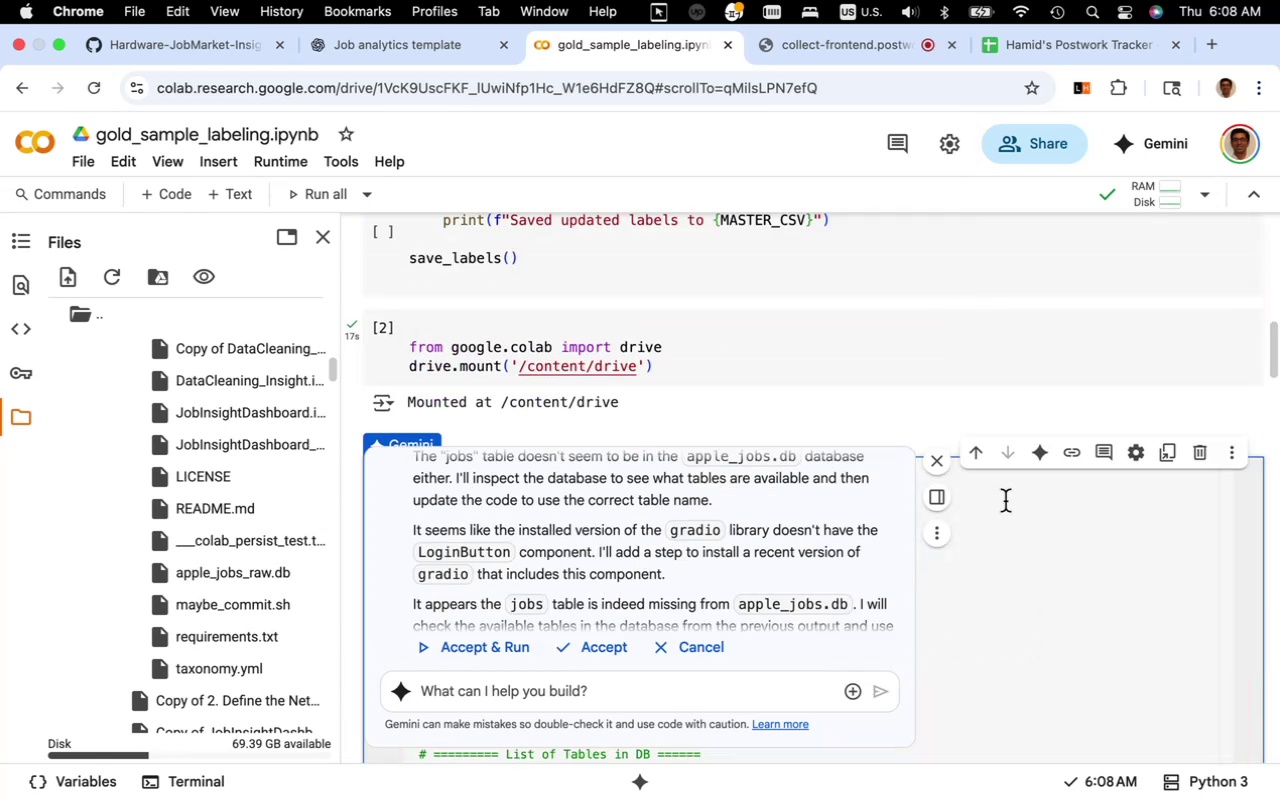 
scroll: coordinate [1005, 501], scroll_direction: down, amount: 13.0
 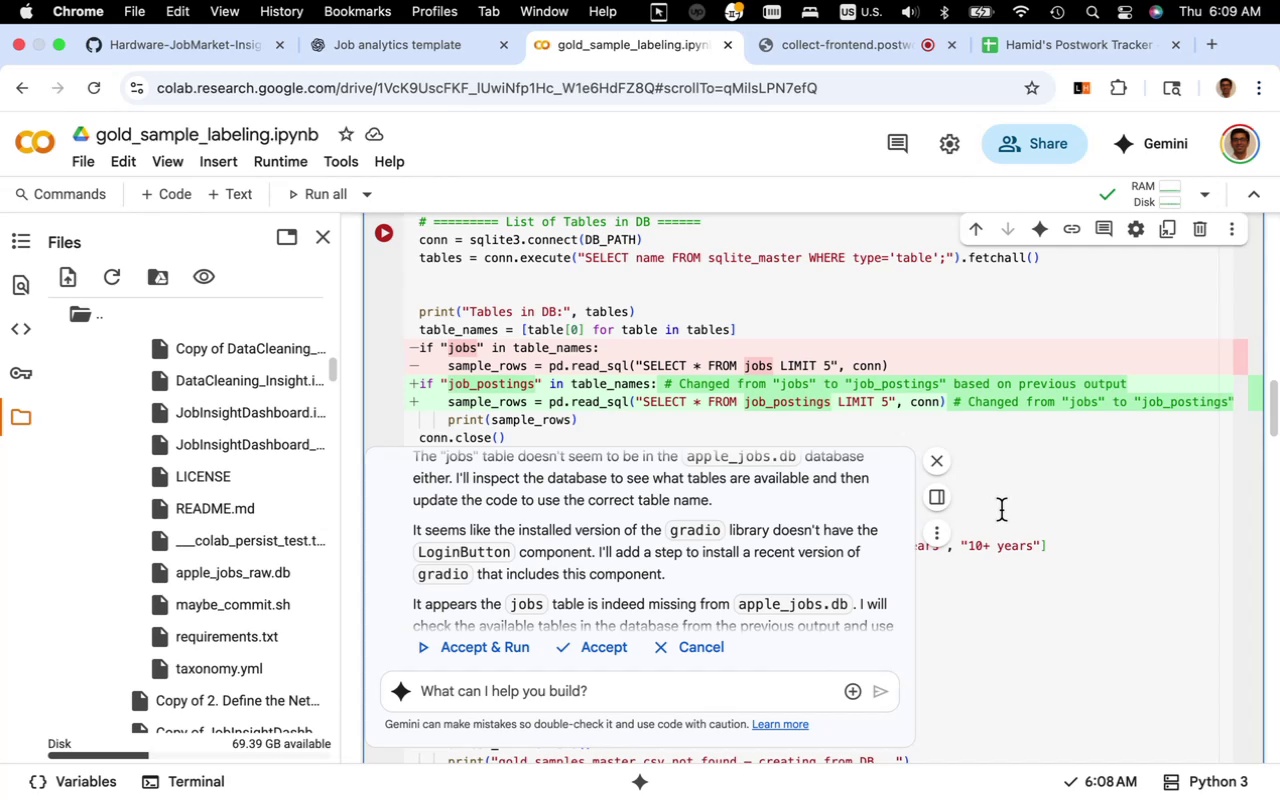 
wait(15.83)
 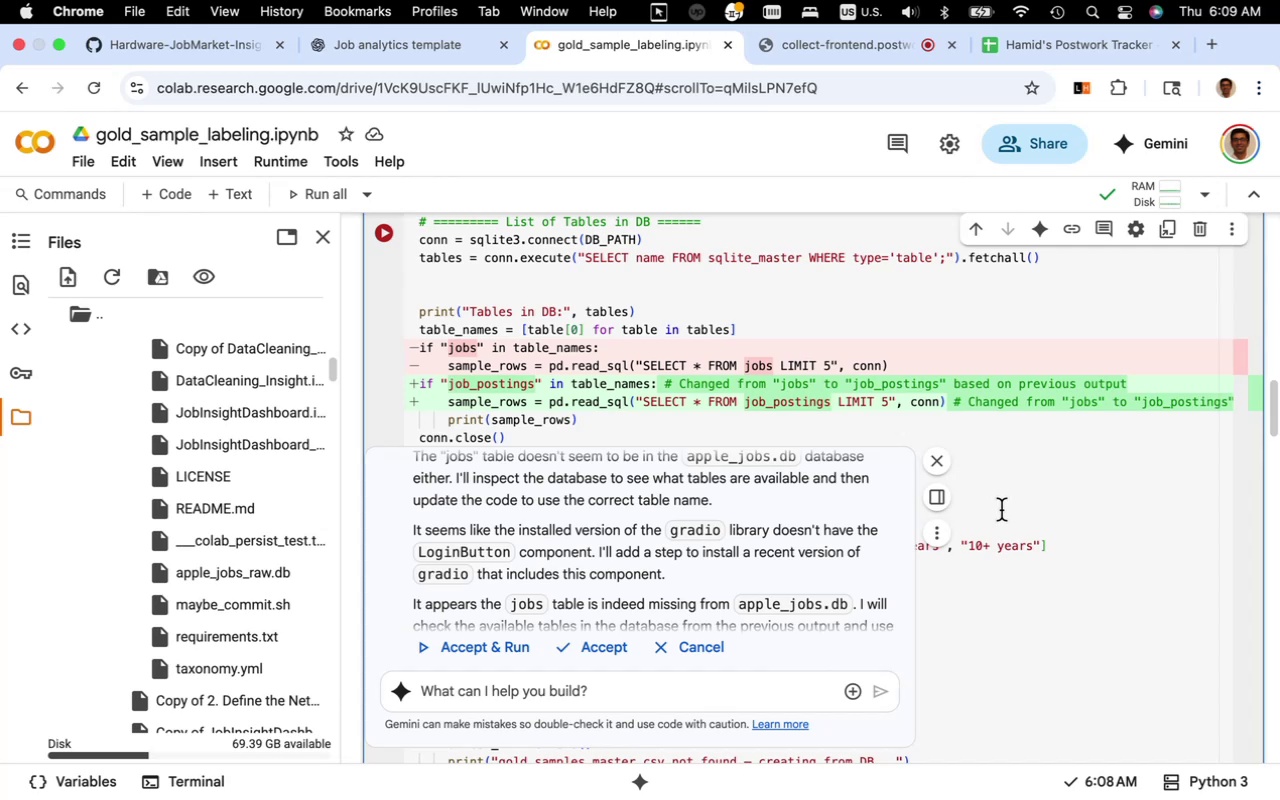 
left_click([510, 655])
 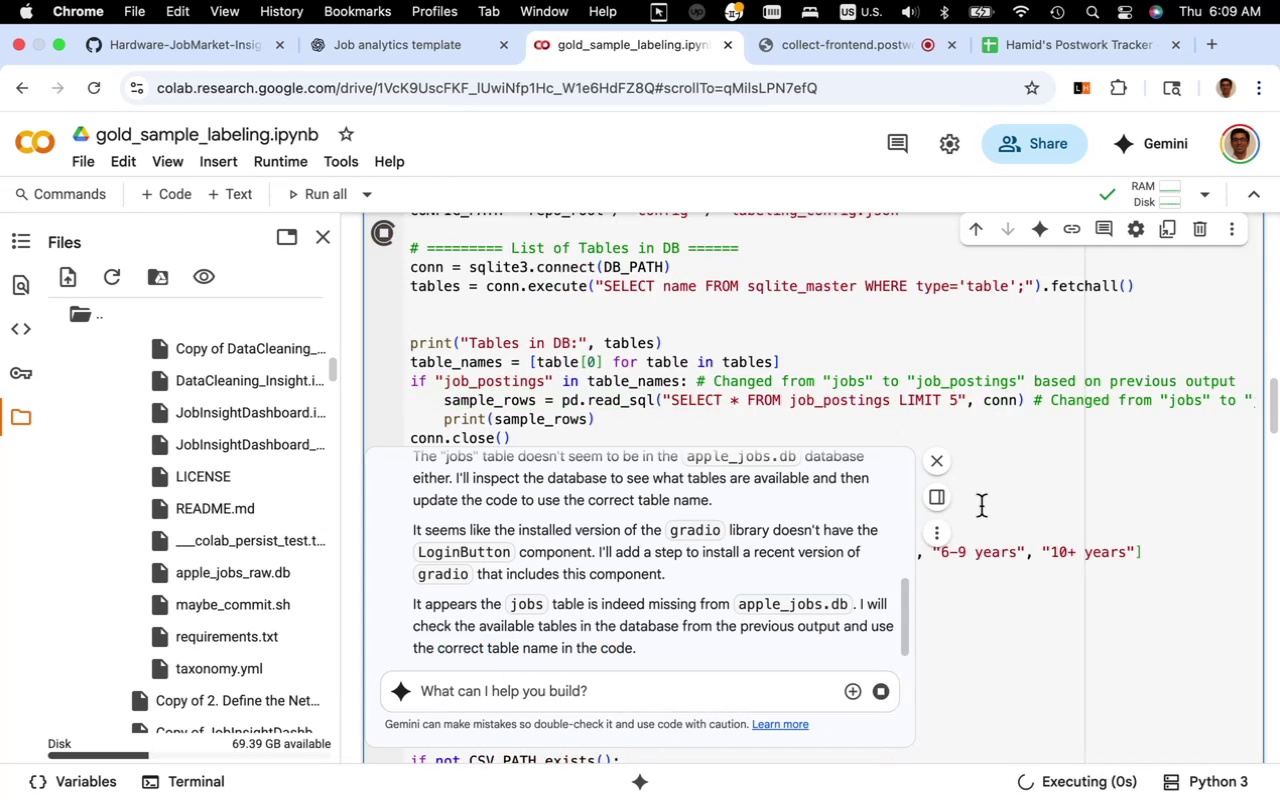 
scroll: coordinate [658, 595], scroll_direction: down, amount: 59.0
 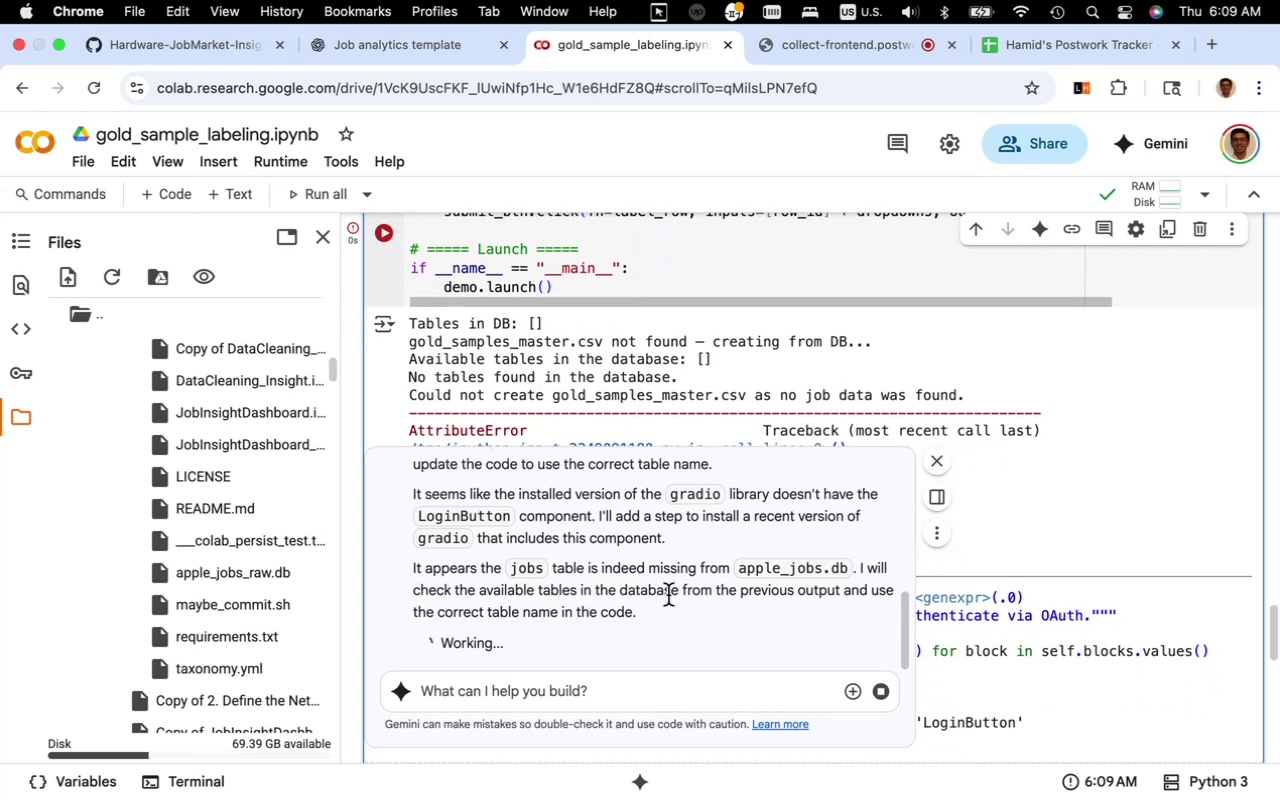 
mouse_move([712, 600])
 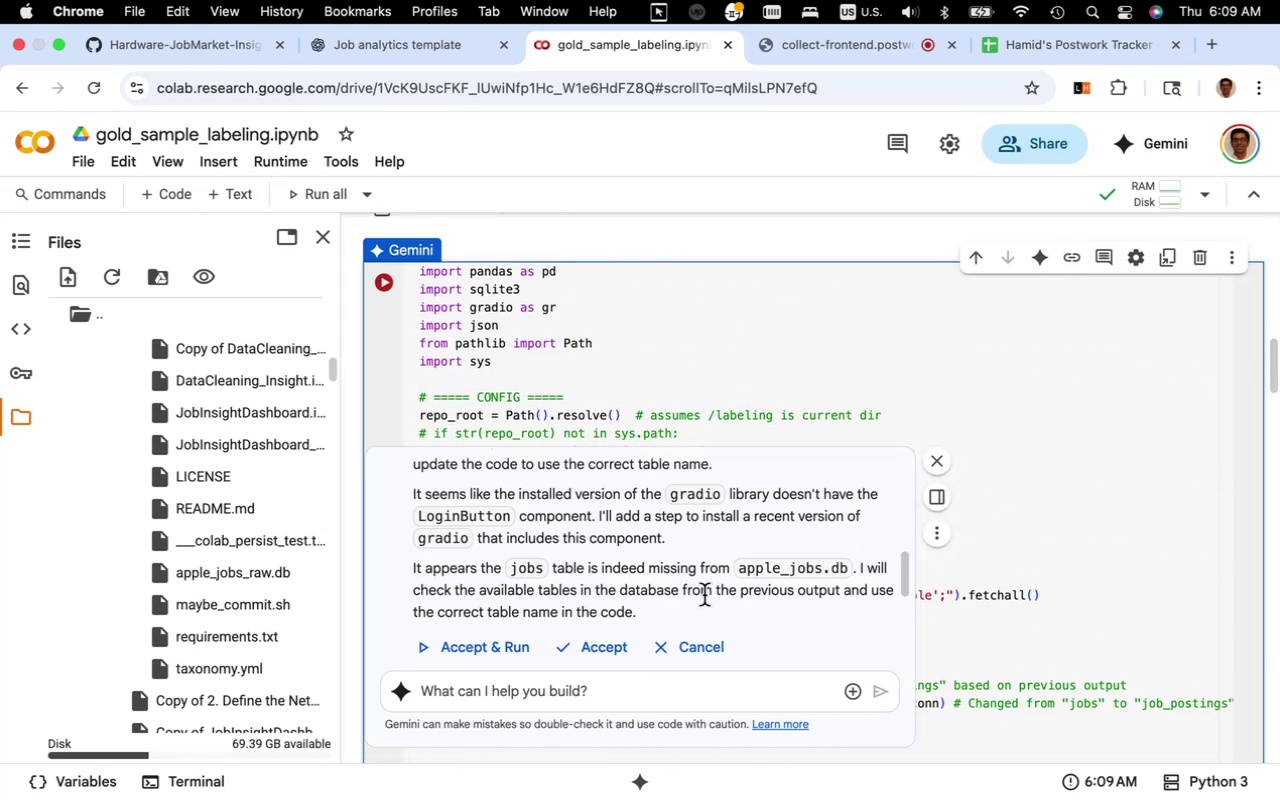 
scroll: coordinate [704, 595], scroll_direction: down, amount: 8.0
 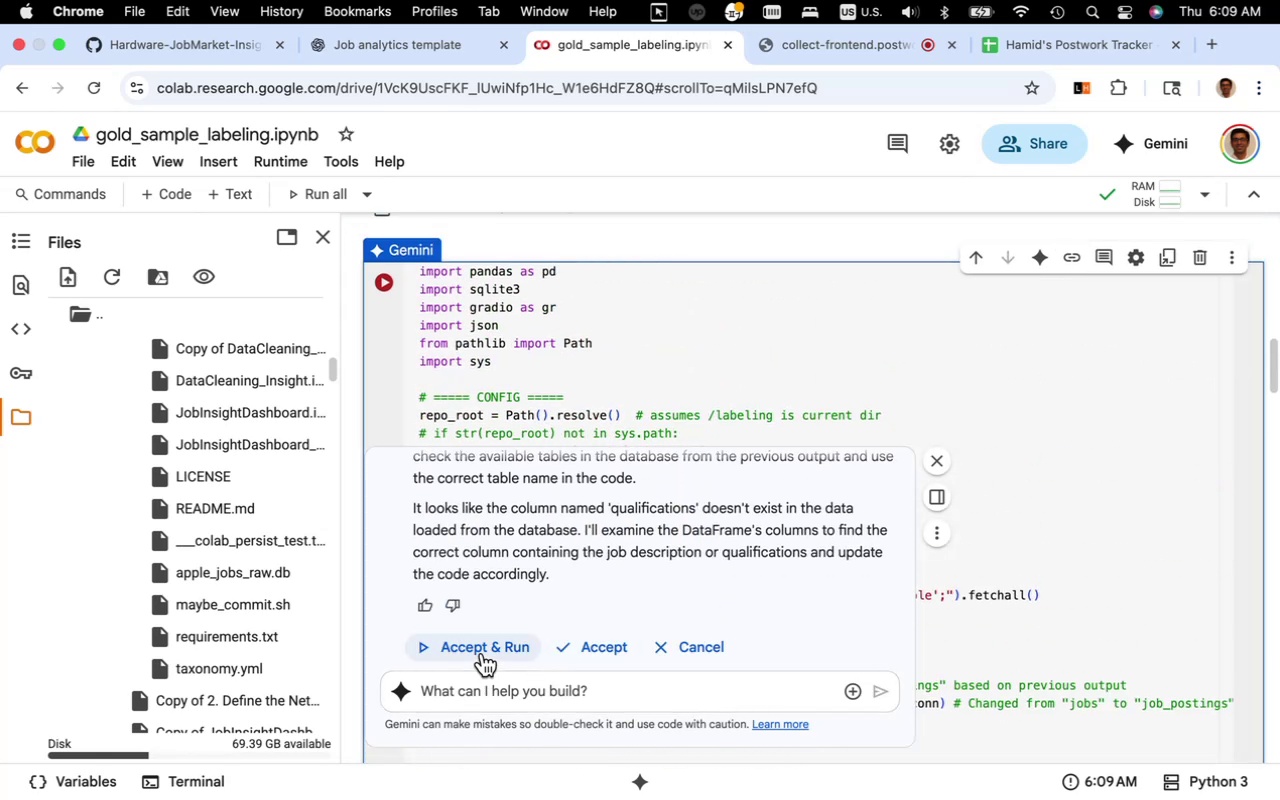 
left_click([483, 651])
 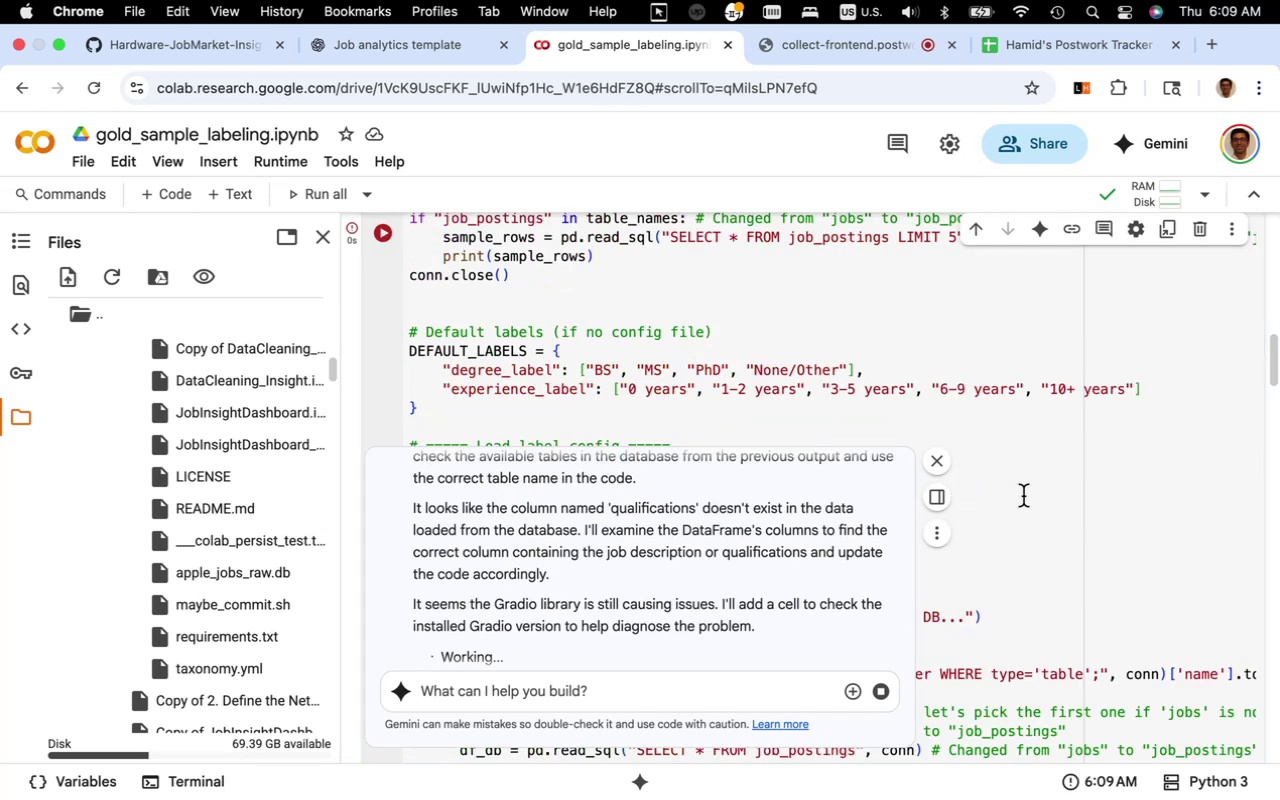 
wait(14.56)
 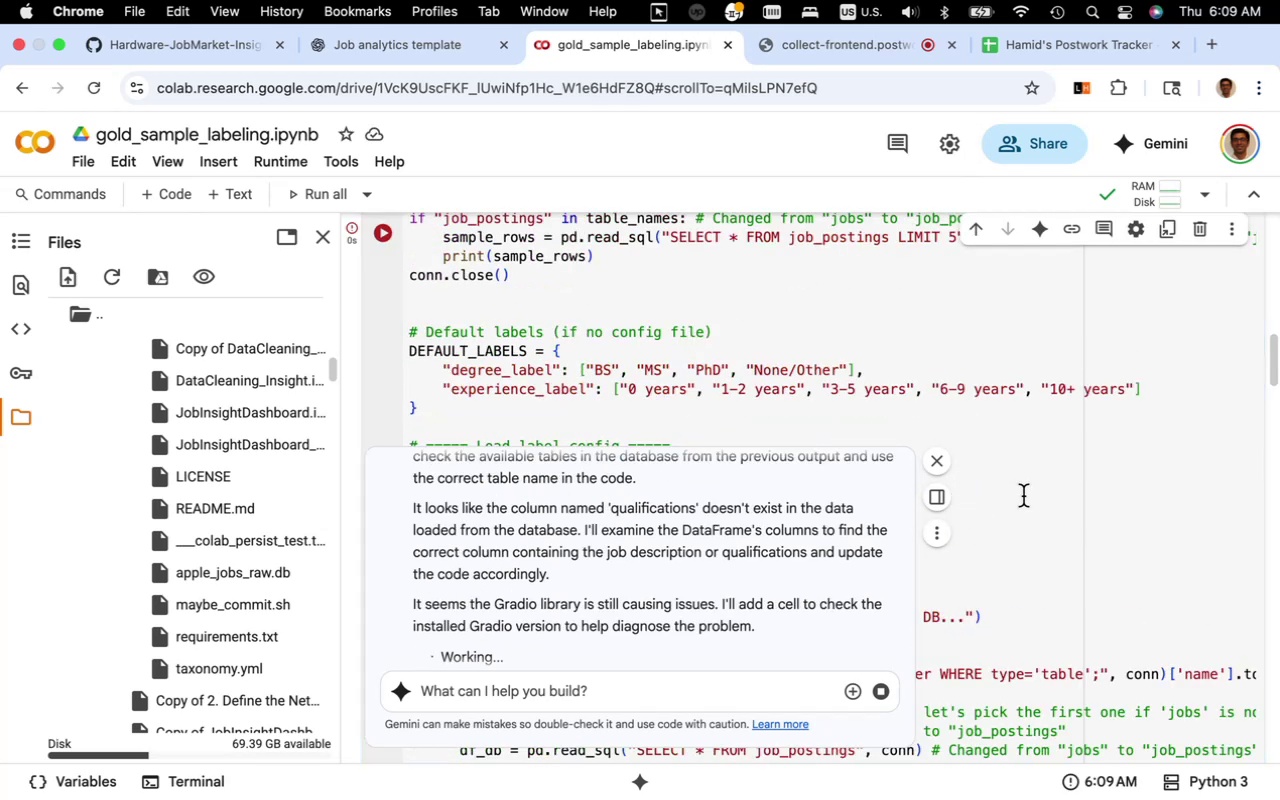 
left_click([510, 657])
 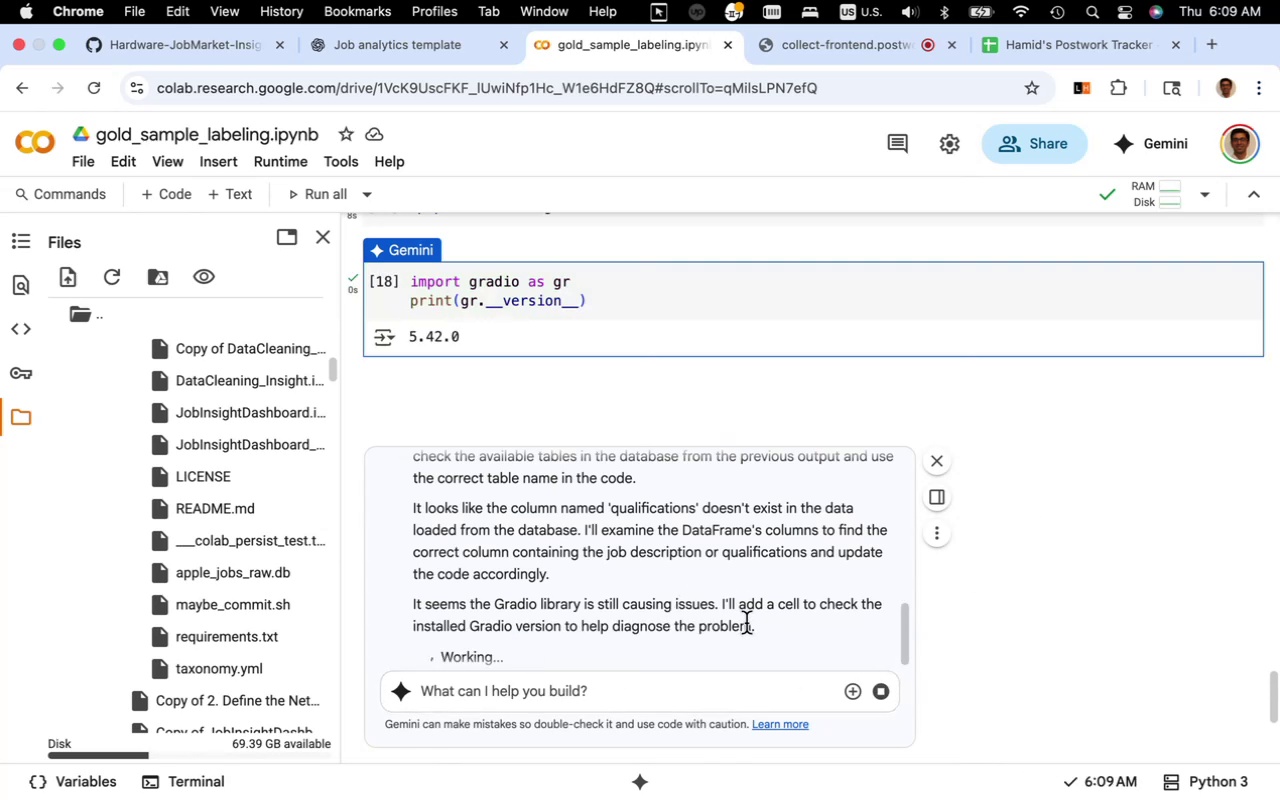 
scroll: coordinate [746, 623], scroll_direction: down, amount: 11.0
 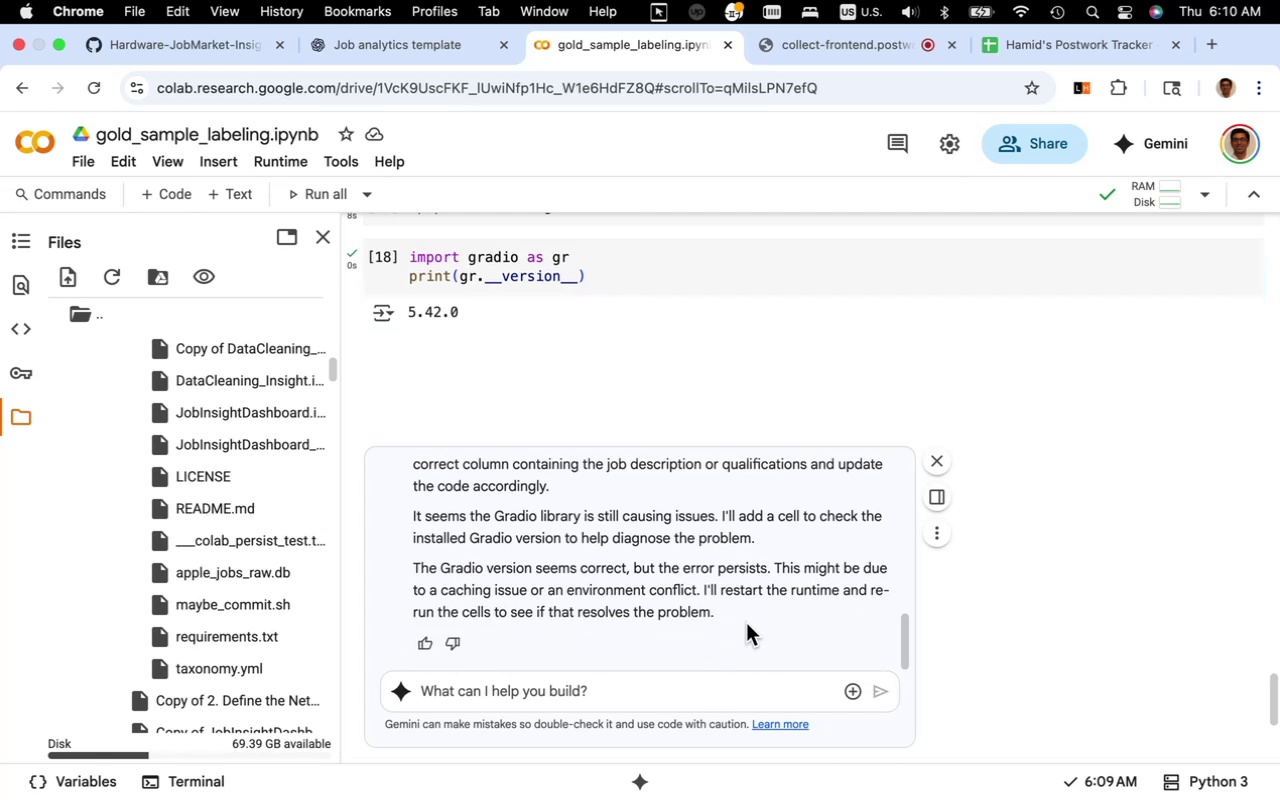 
wait(9.82)
 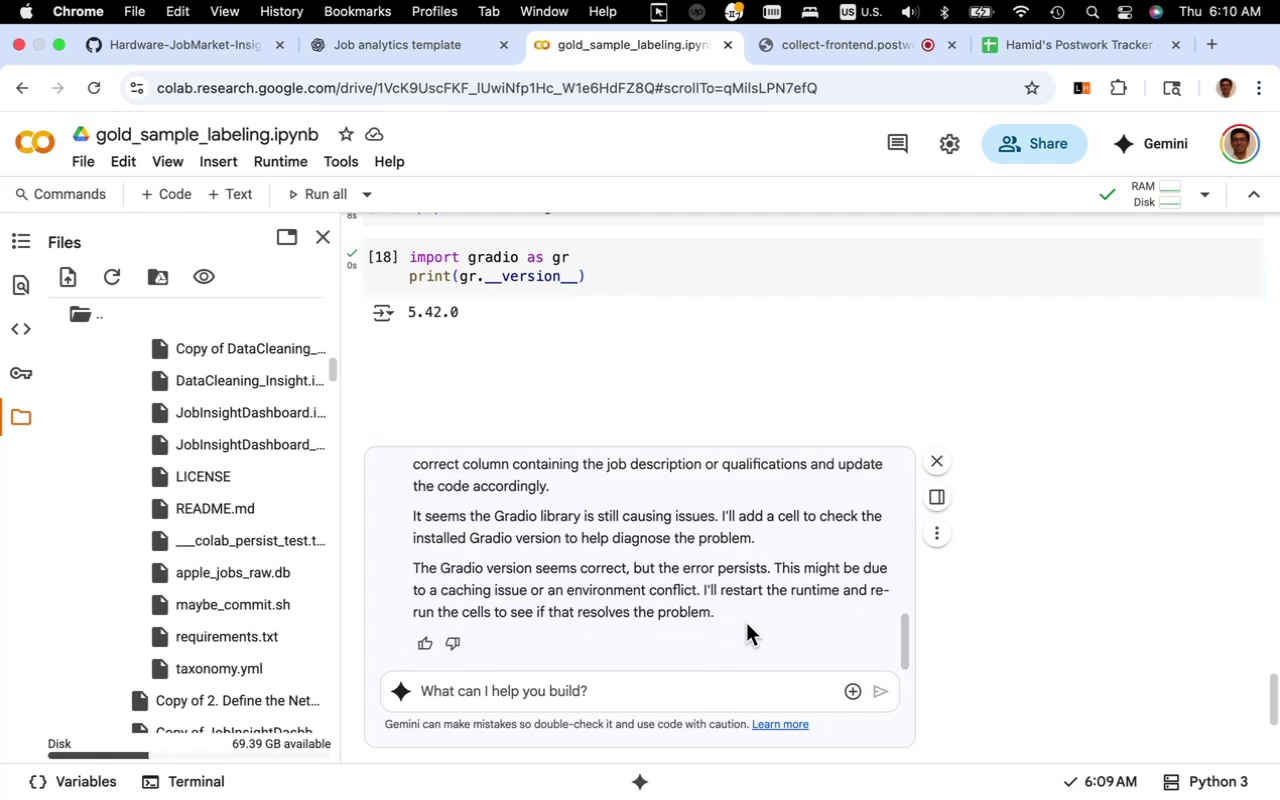 
scroll: coordinate [746, 623], scroll_direction: down, amount: 3.0
 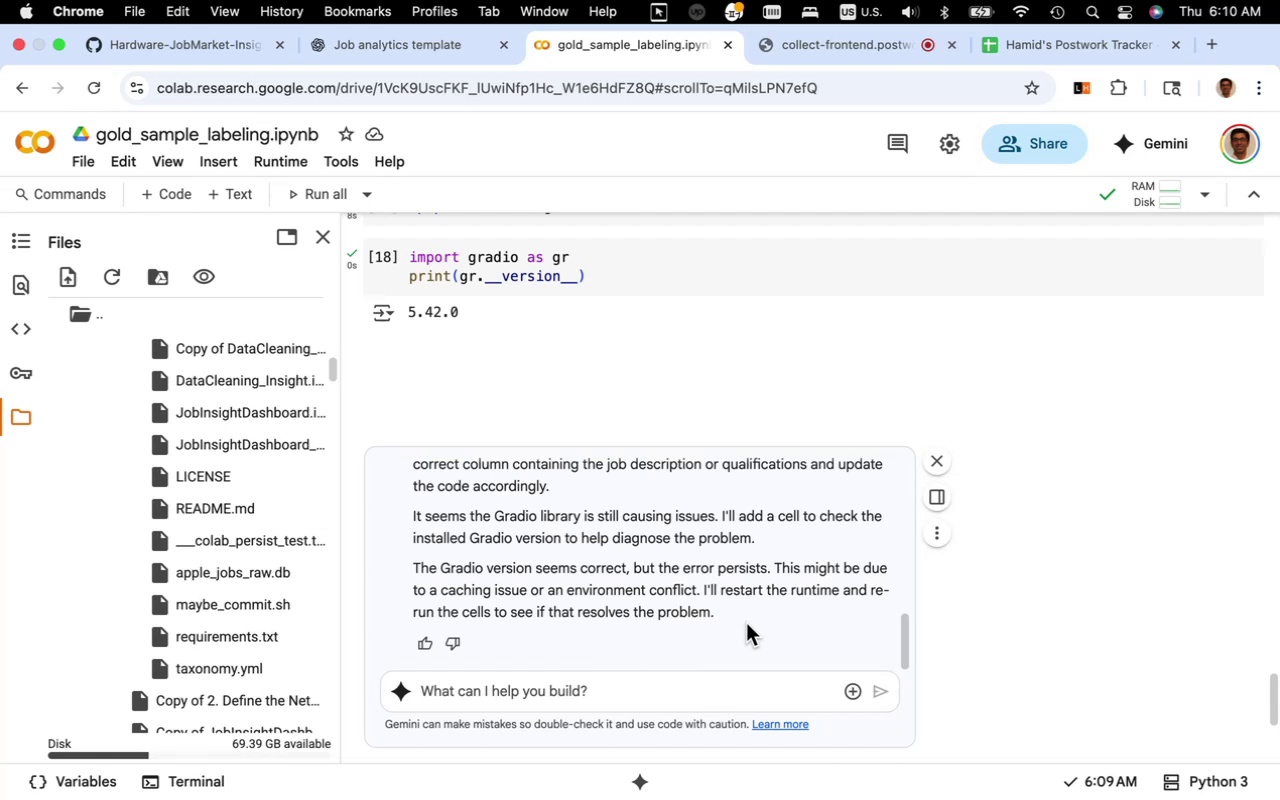 
wait(10.66)
 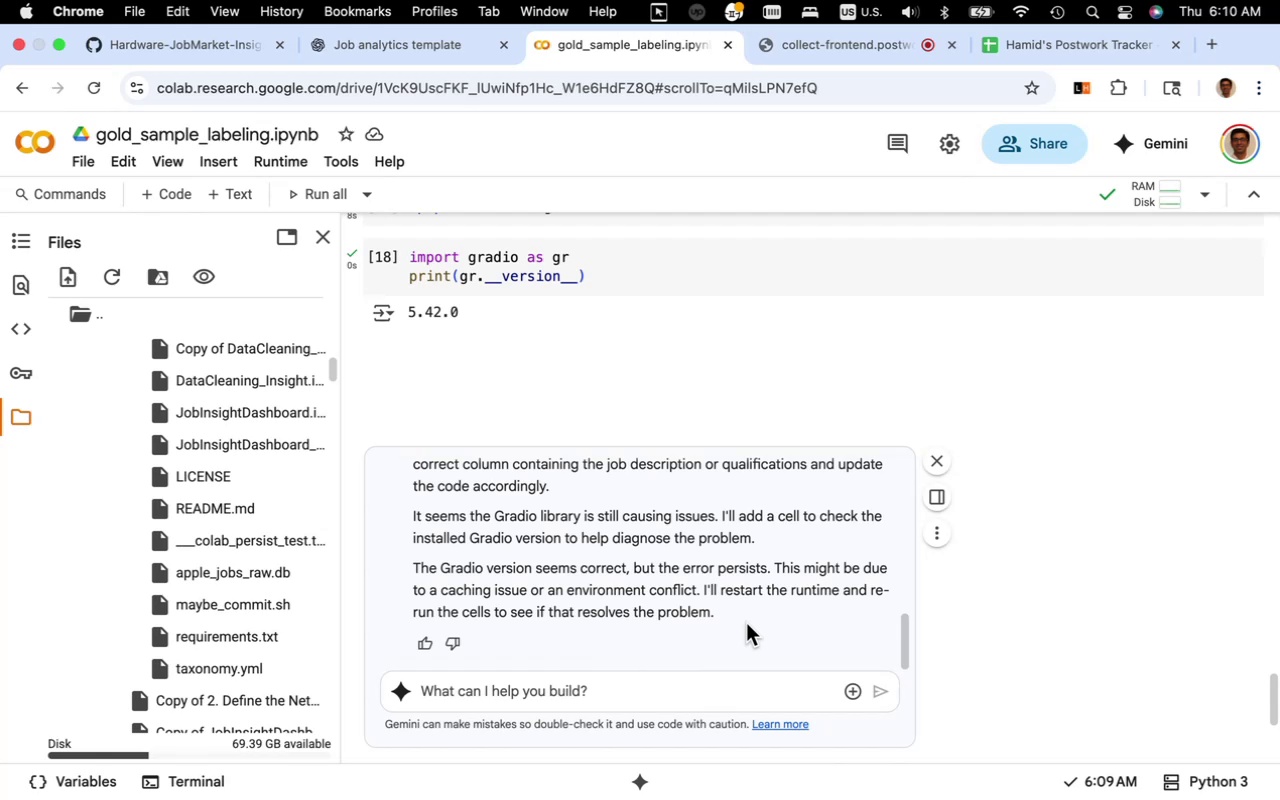 
scroll: coordinate [748, 634], scroll_direction: down, amount: 3.0
 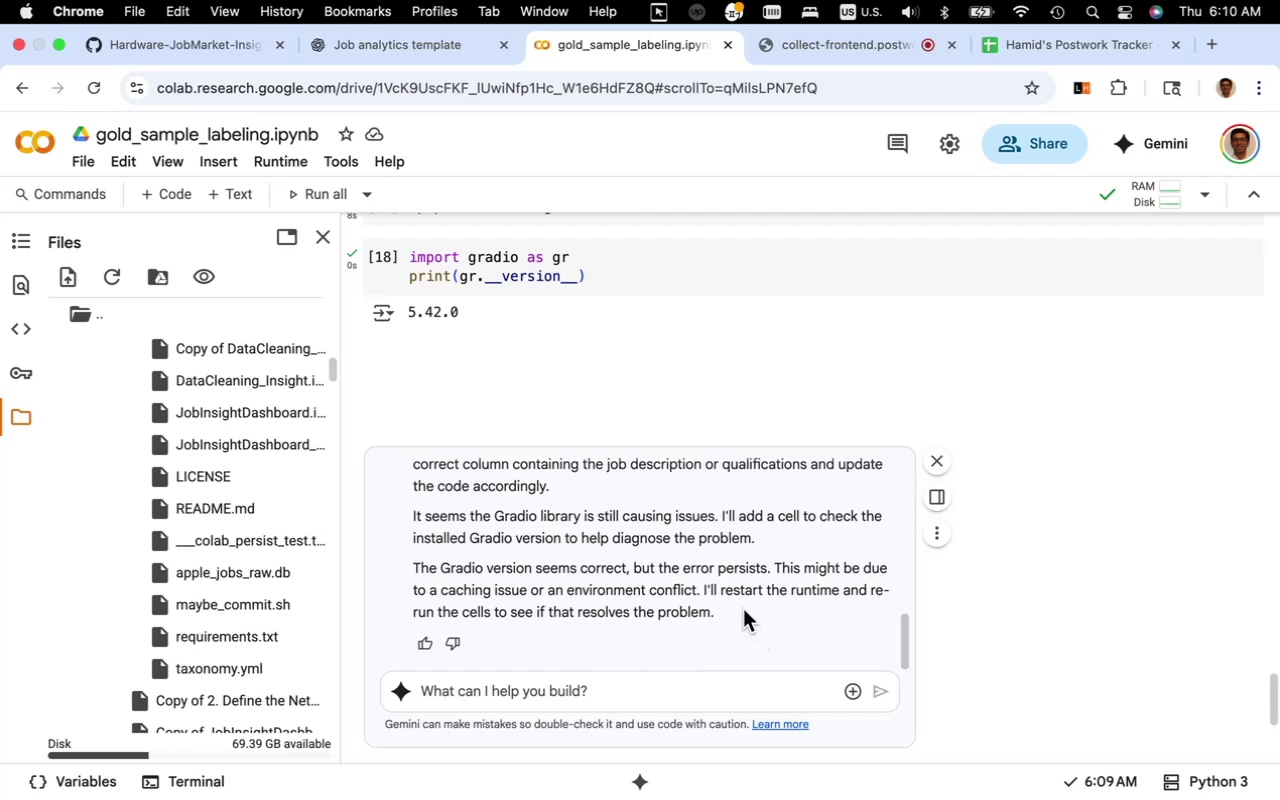 
left_click([743, 608])
 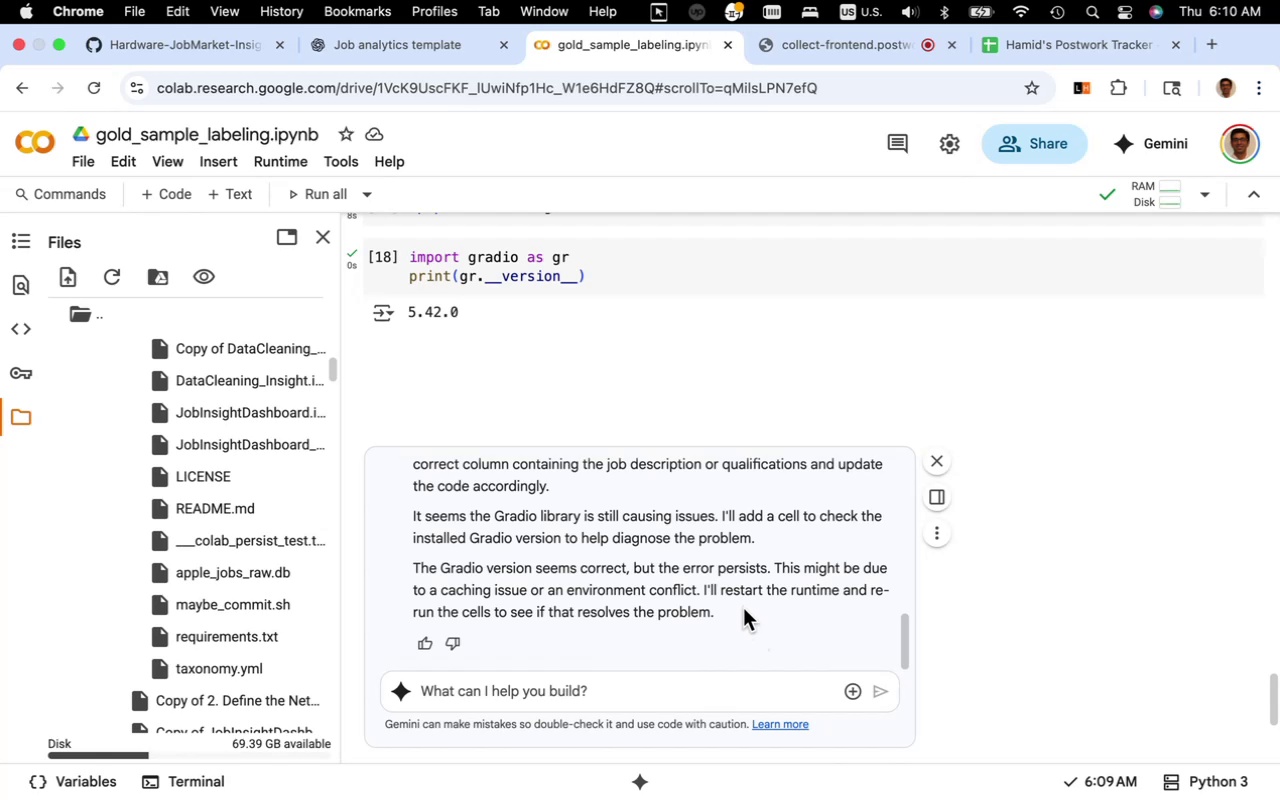 
scroll: coordinate [1057, 597], scroll_direction: up, amount: 47.0
 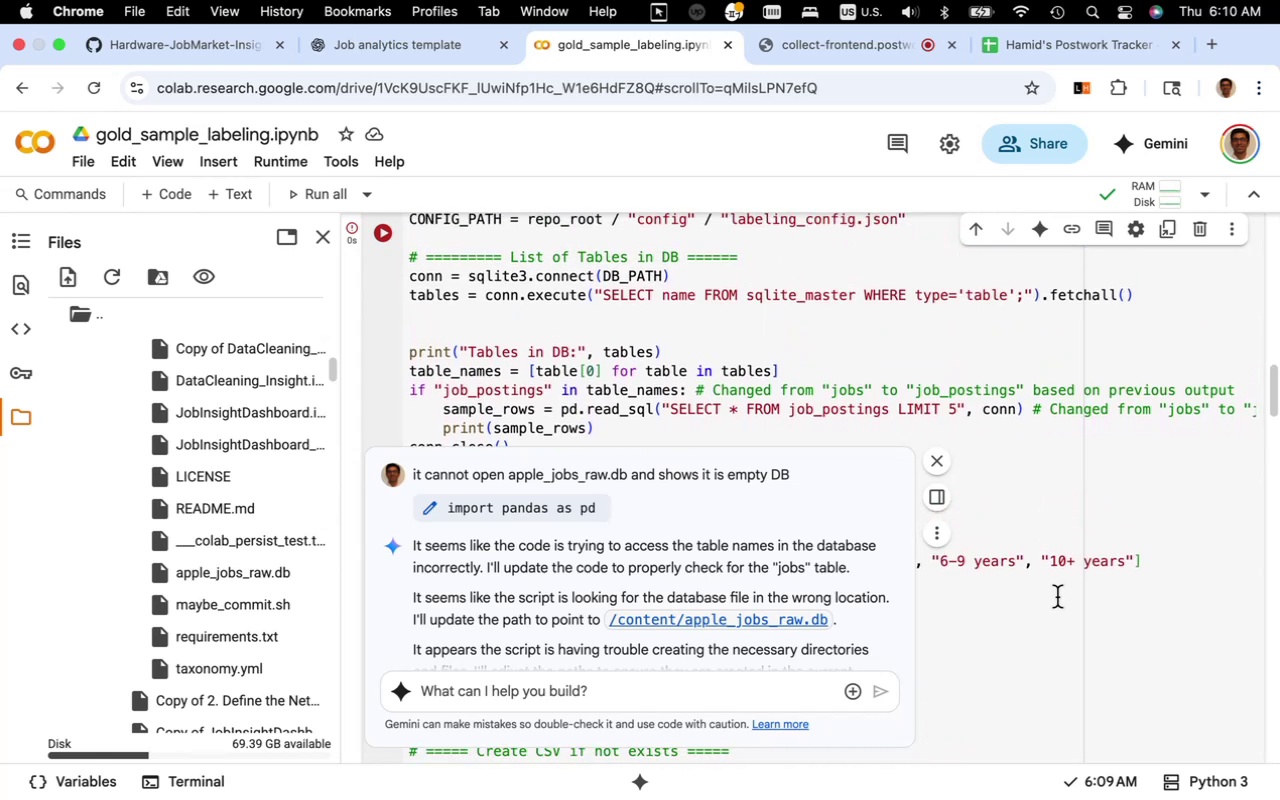 
scroll: coordinate [1057, 597], scroll_direction: down, amount: 5.0
 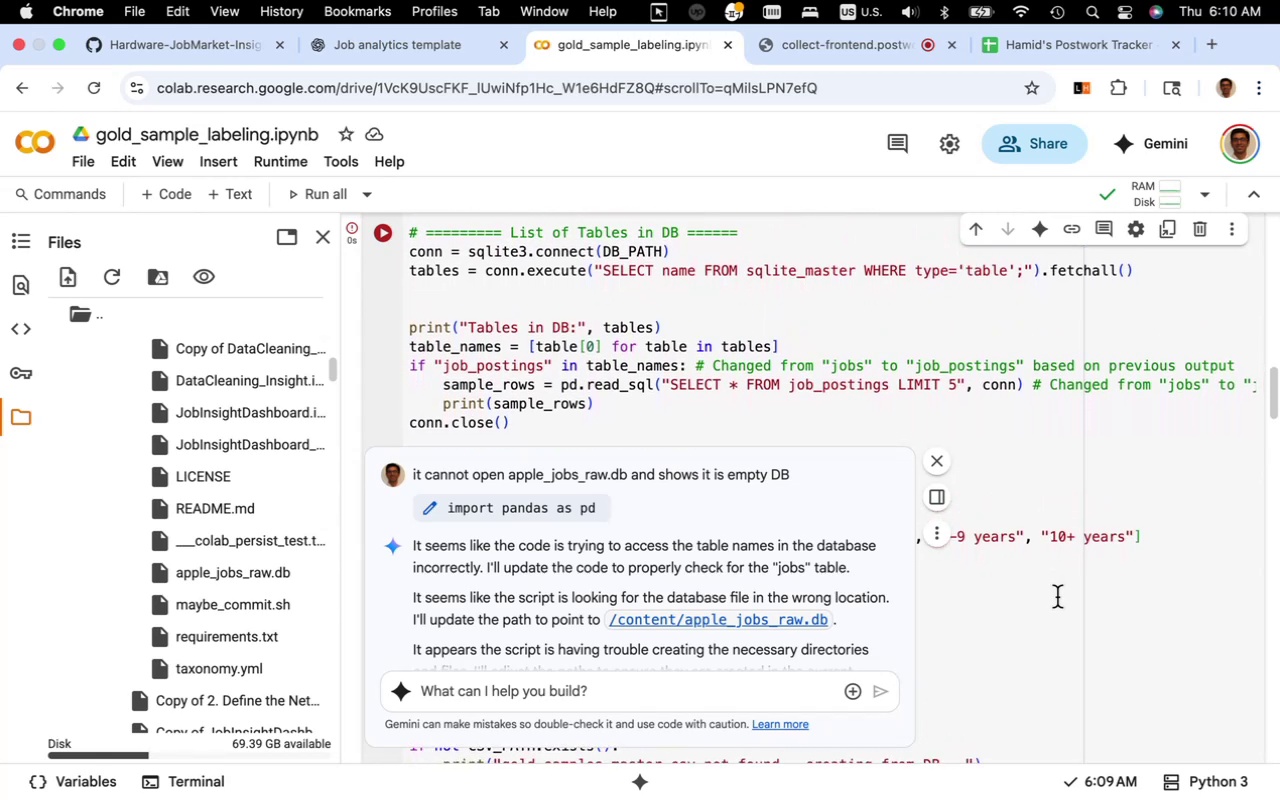 
wait(8.34)
 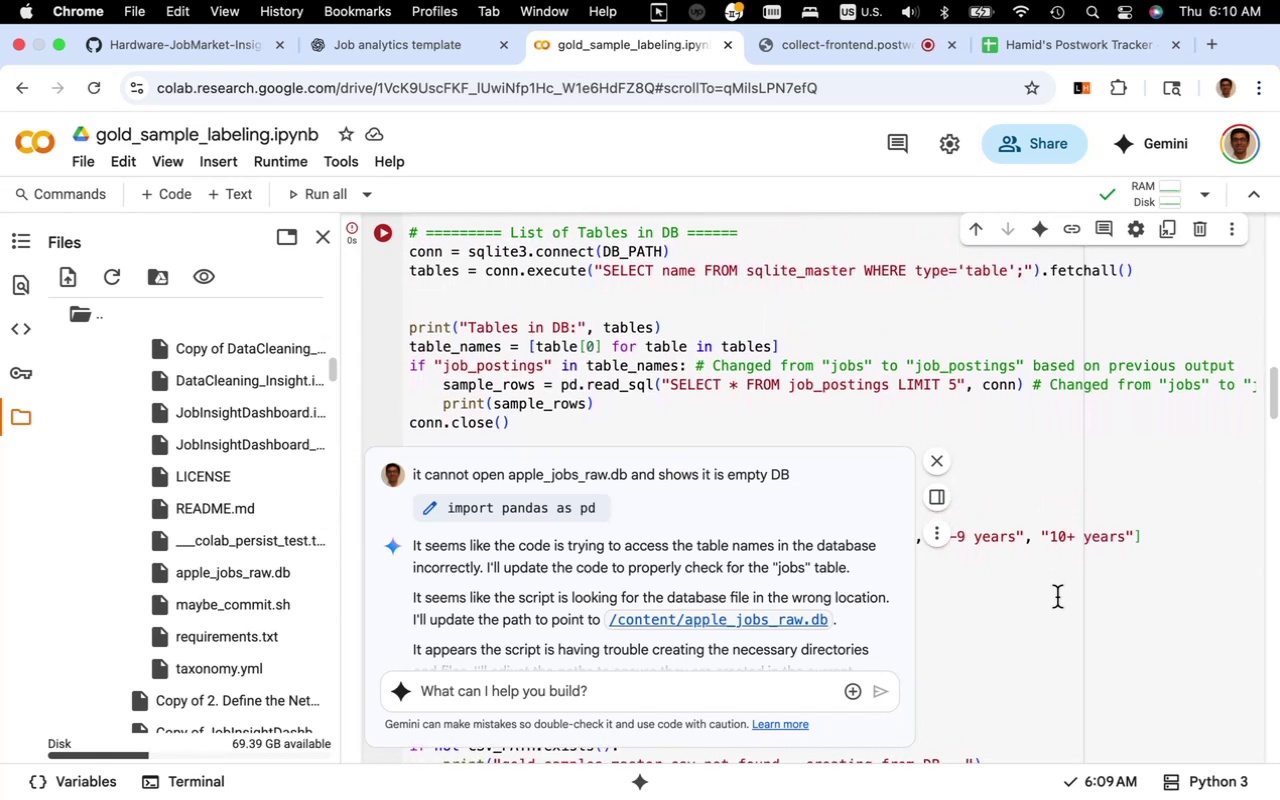 
left_click([940, 465])
 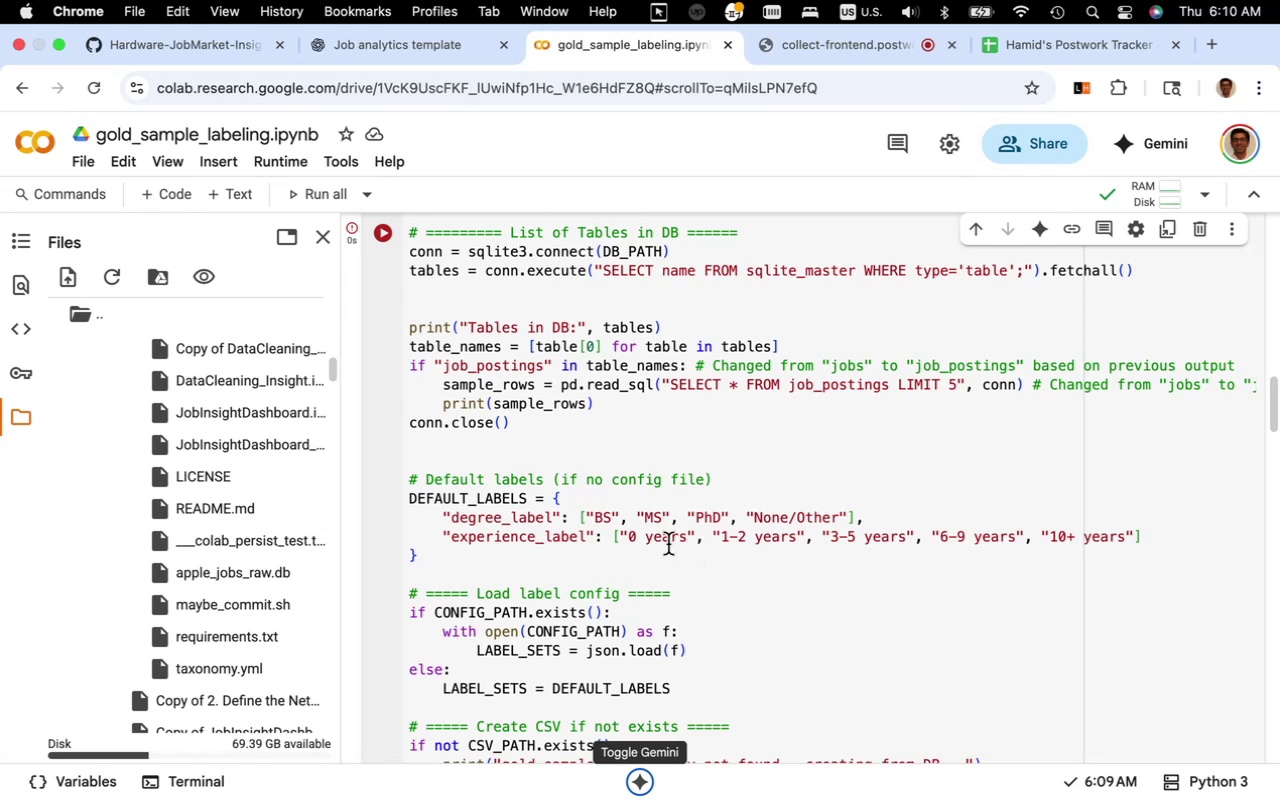 
wait(12.91)
 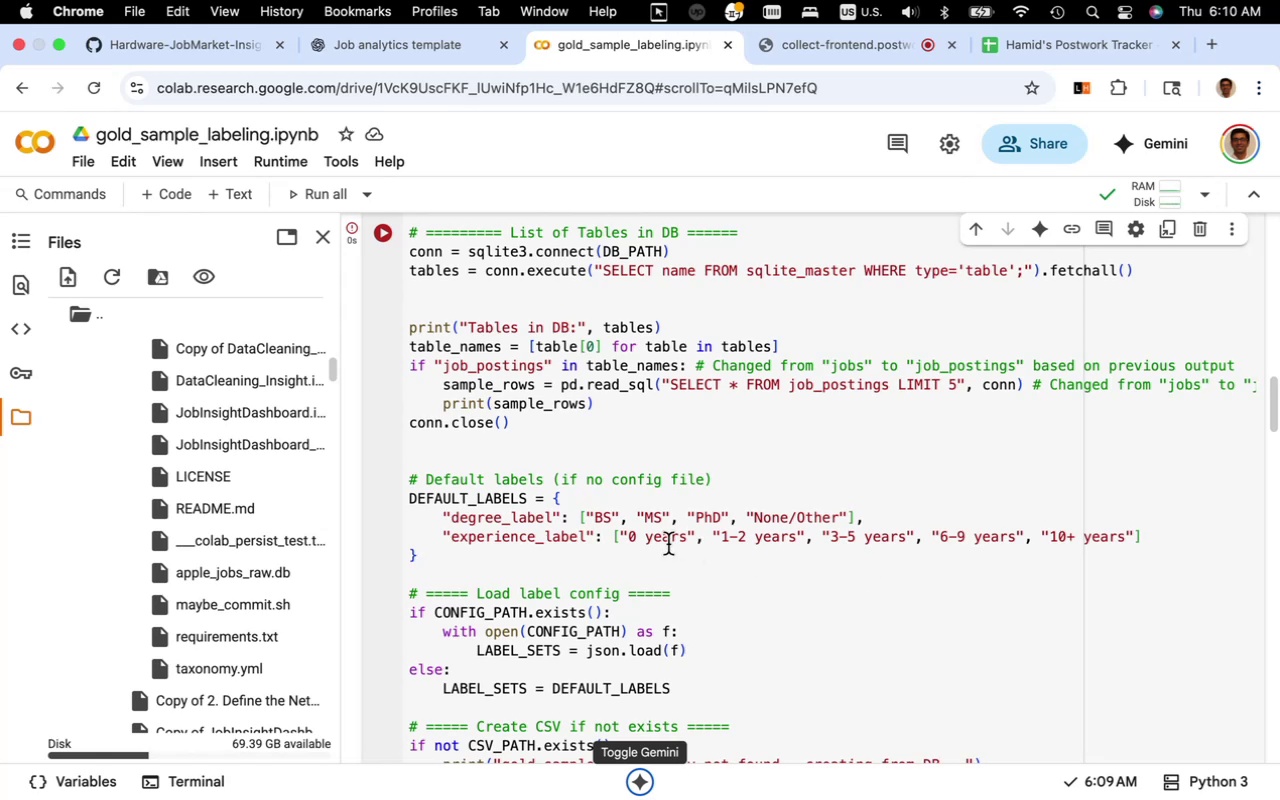 
left_click([93, 164])
 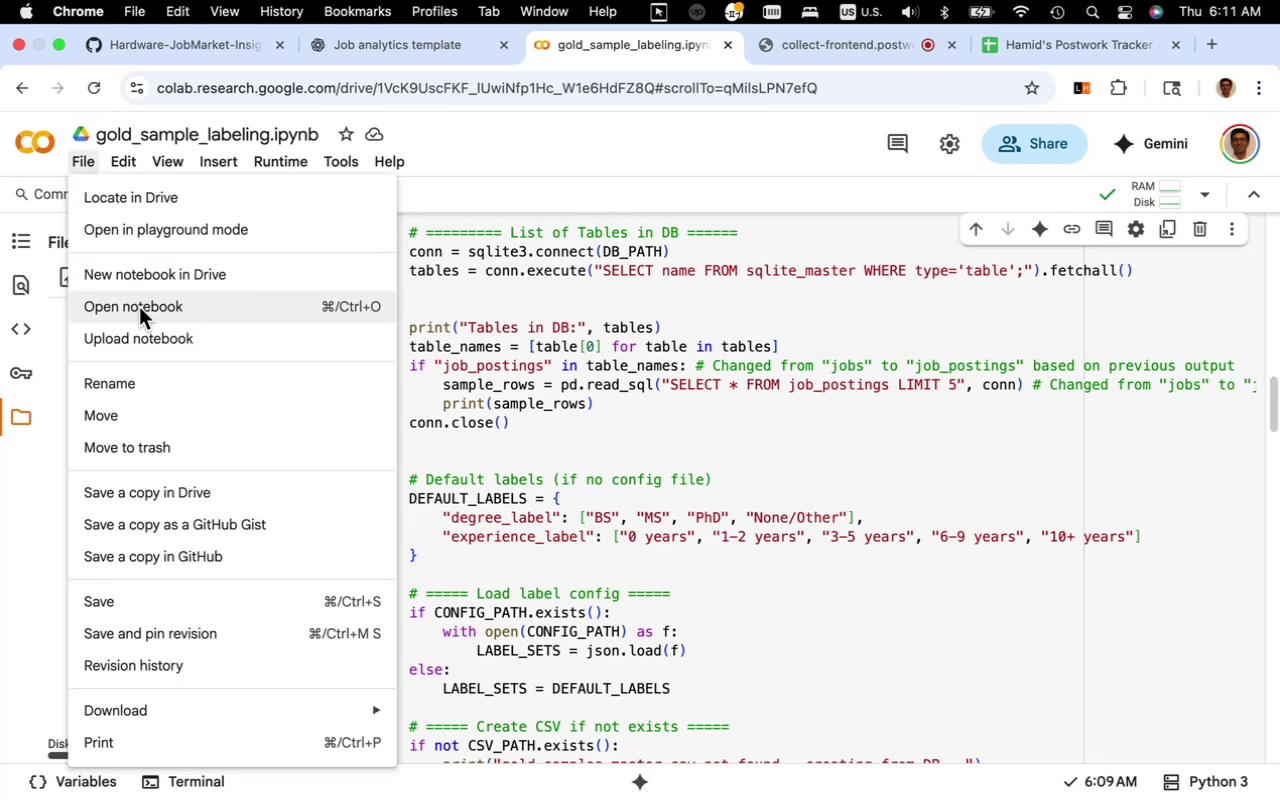 
left_click([139, 307])
 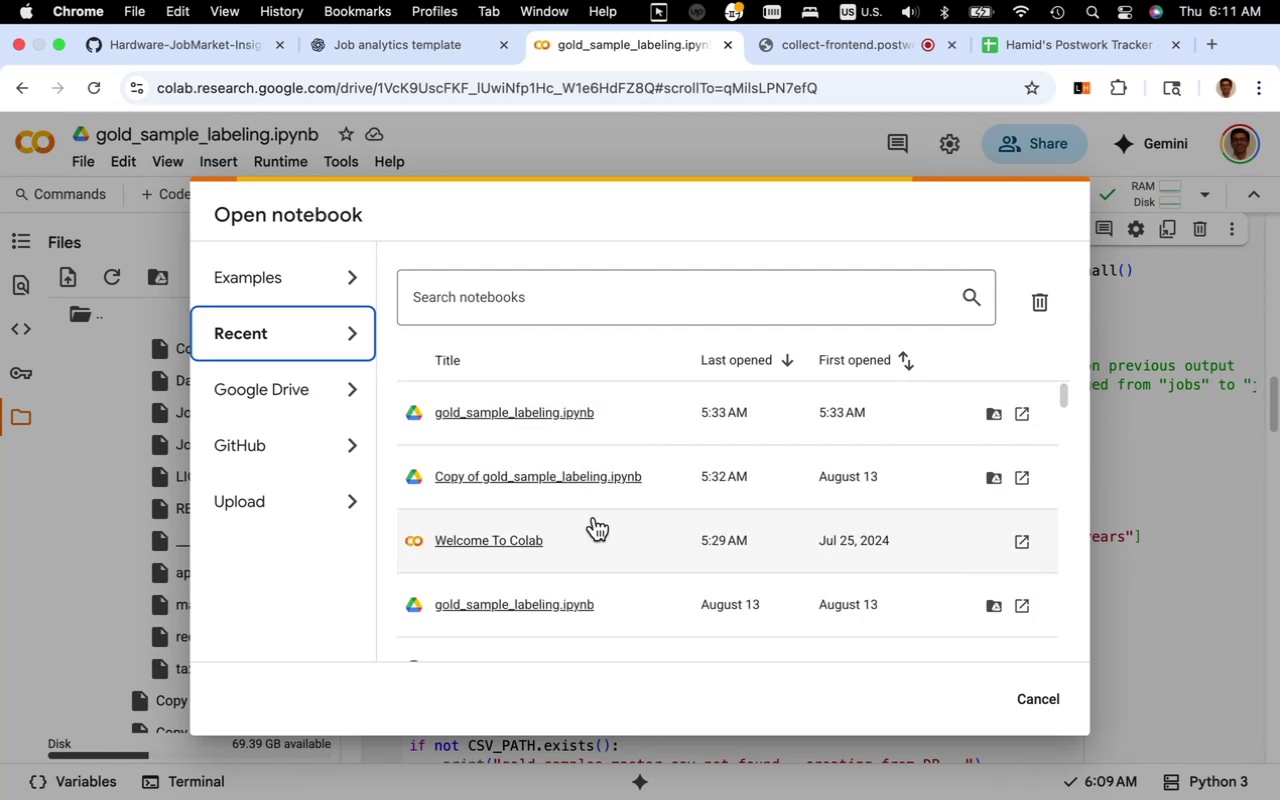 
scroll: coordinate [598, 513], scroll_direction: down, amount: 6.0
 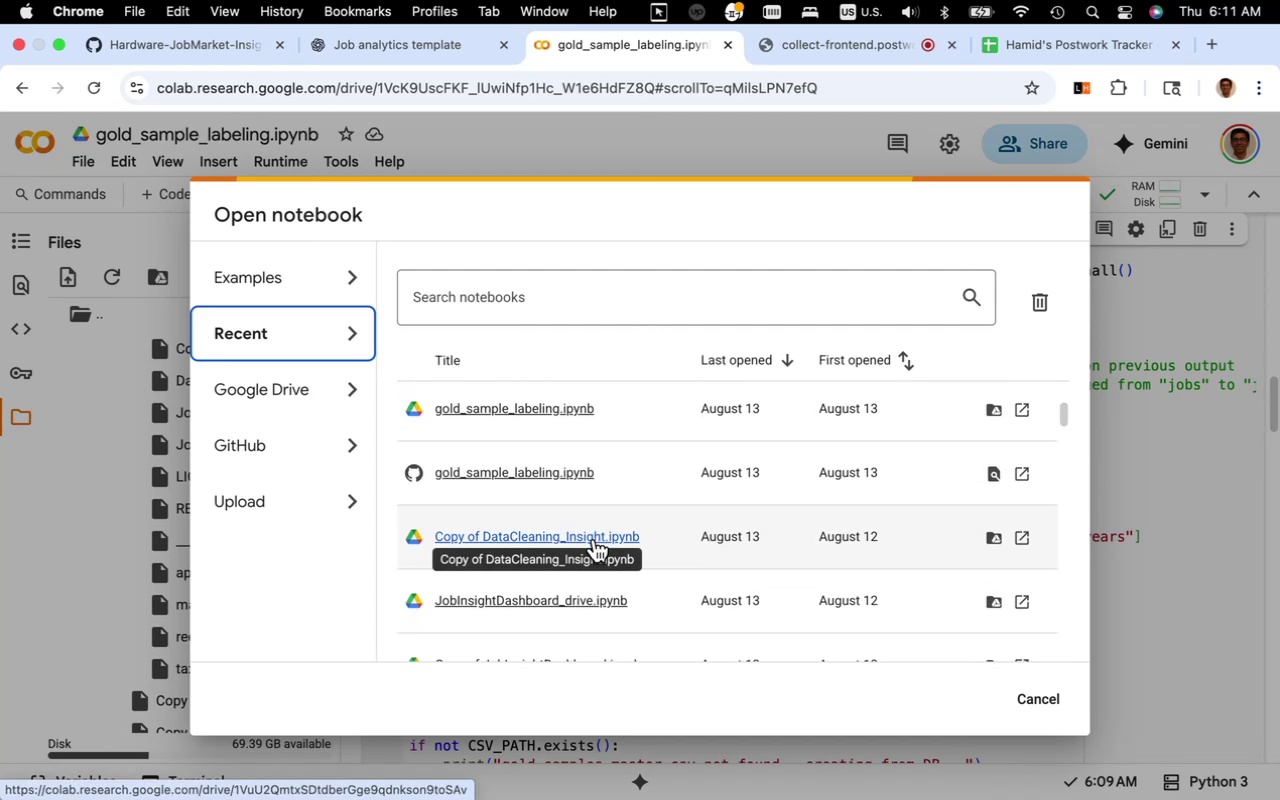 
wait(5.88)
 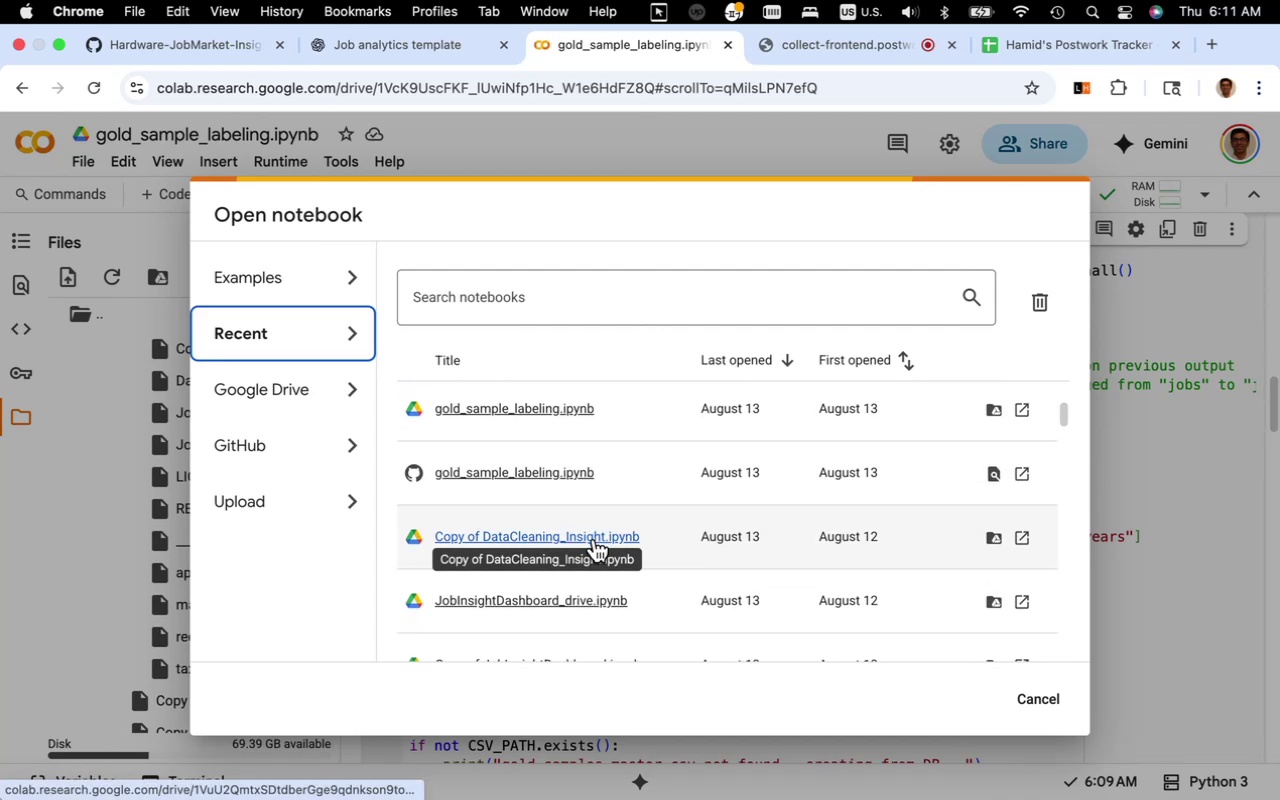 
left_click([594, 539])
 